 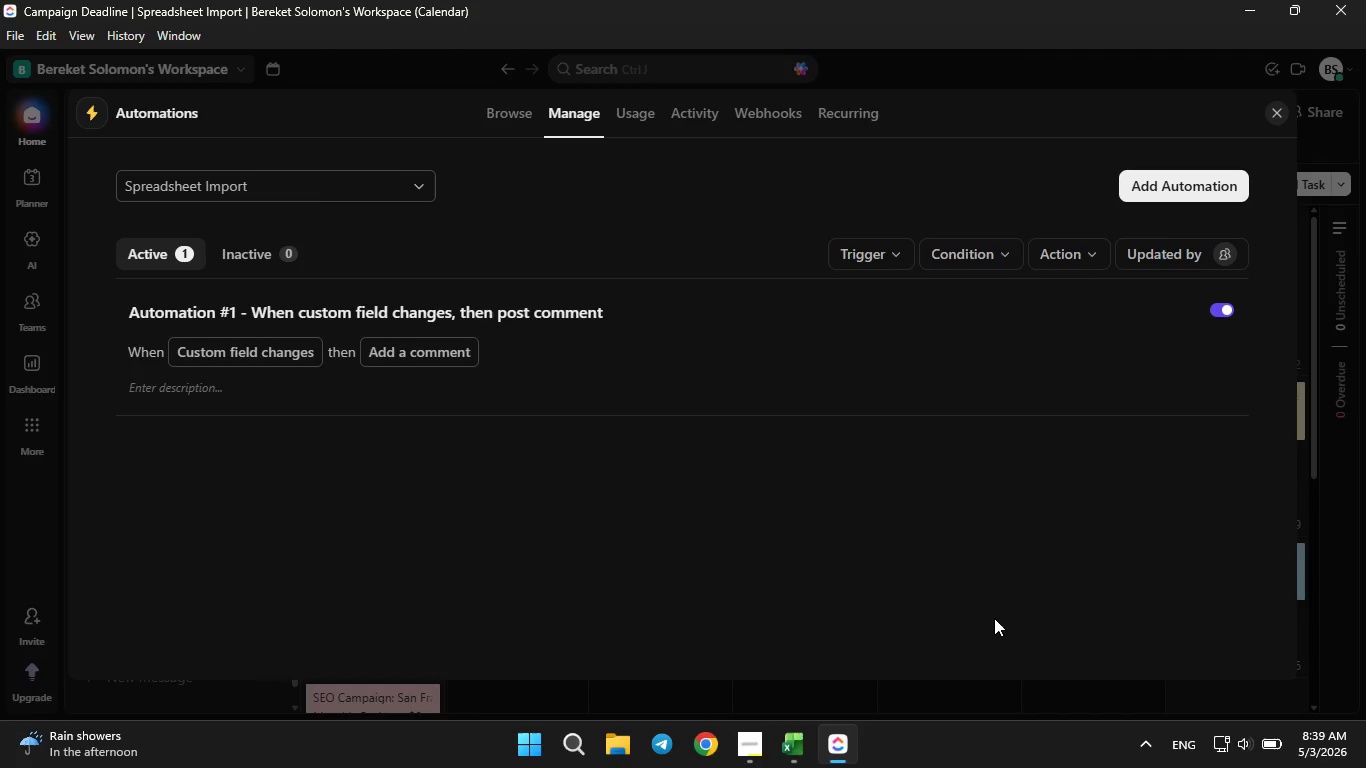 
left_click([1272, 116])
 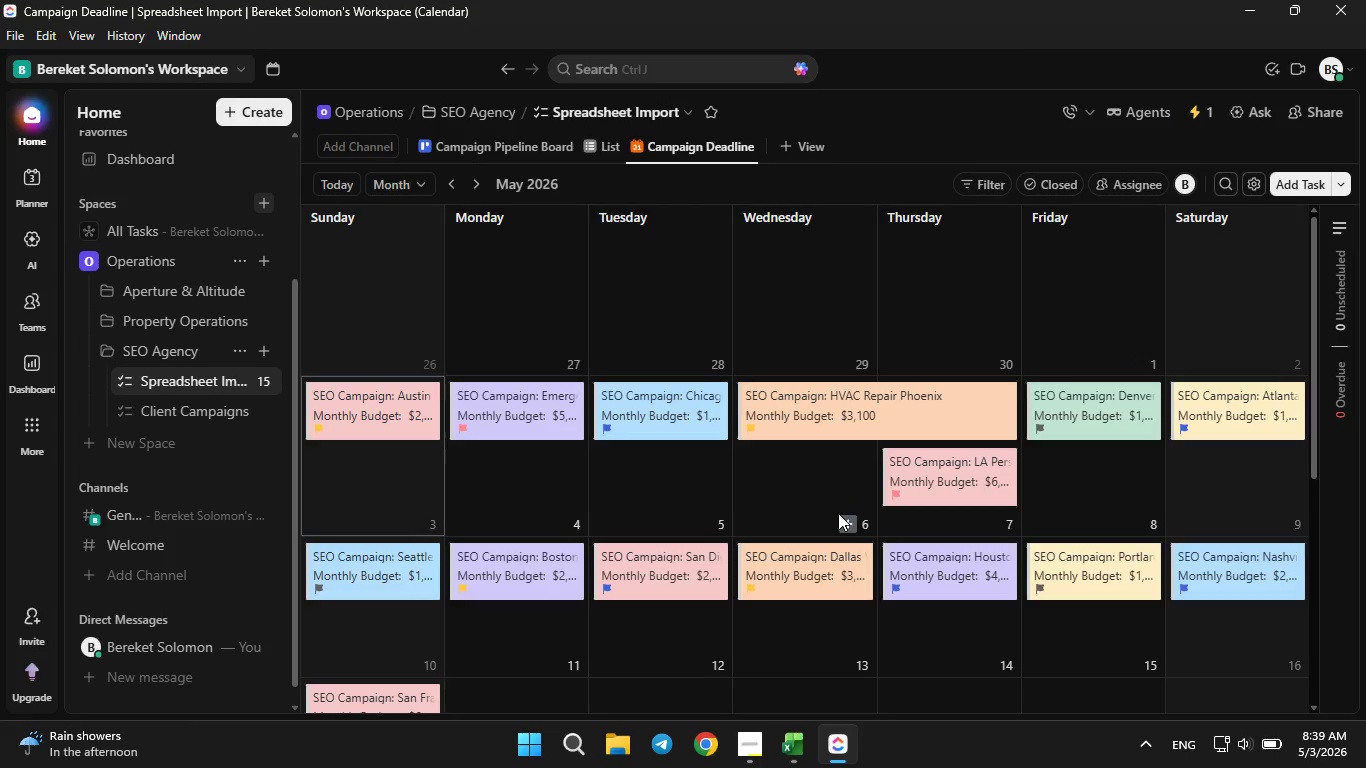 
wait(11.81)
 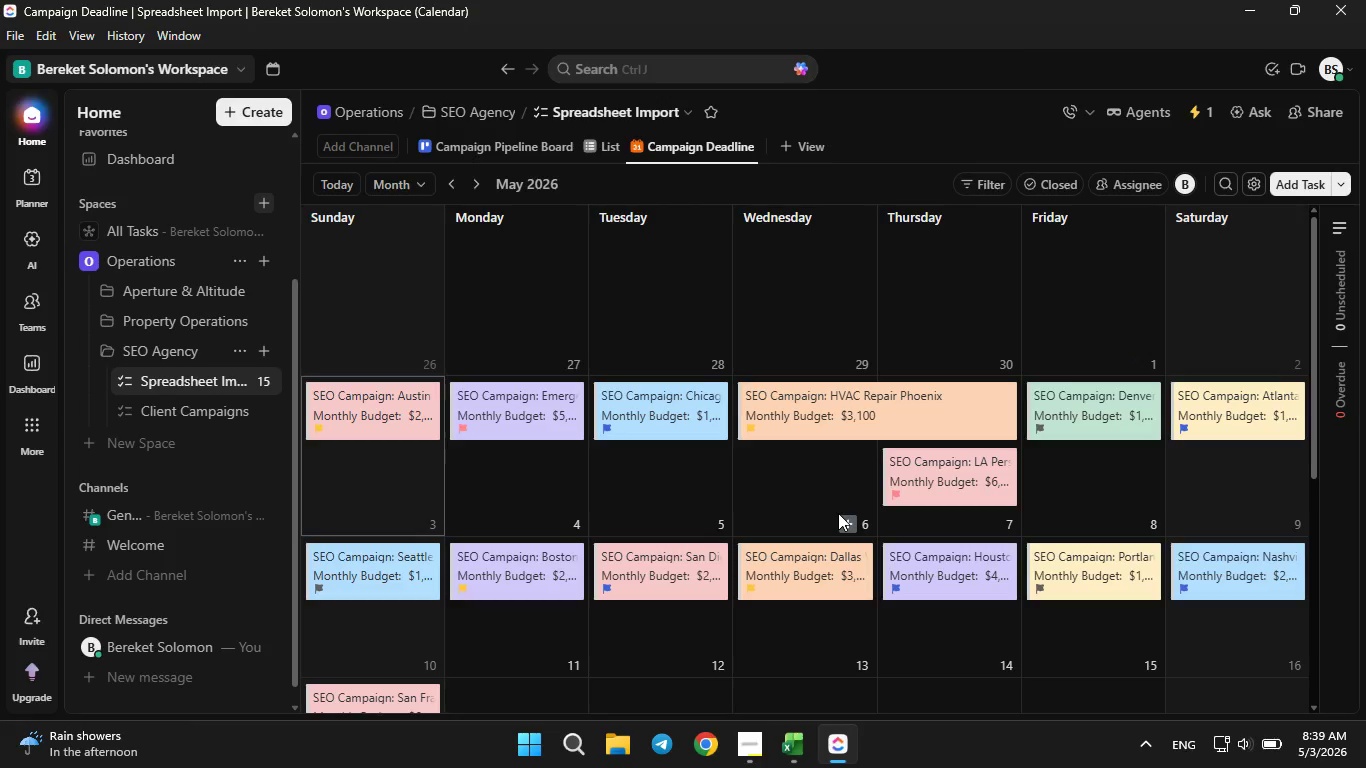 
left_click([43, 378])
 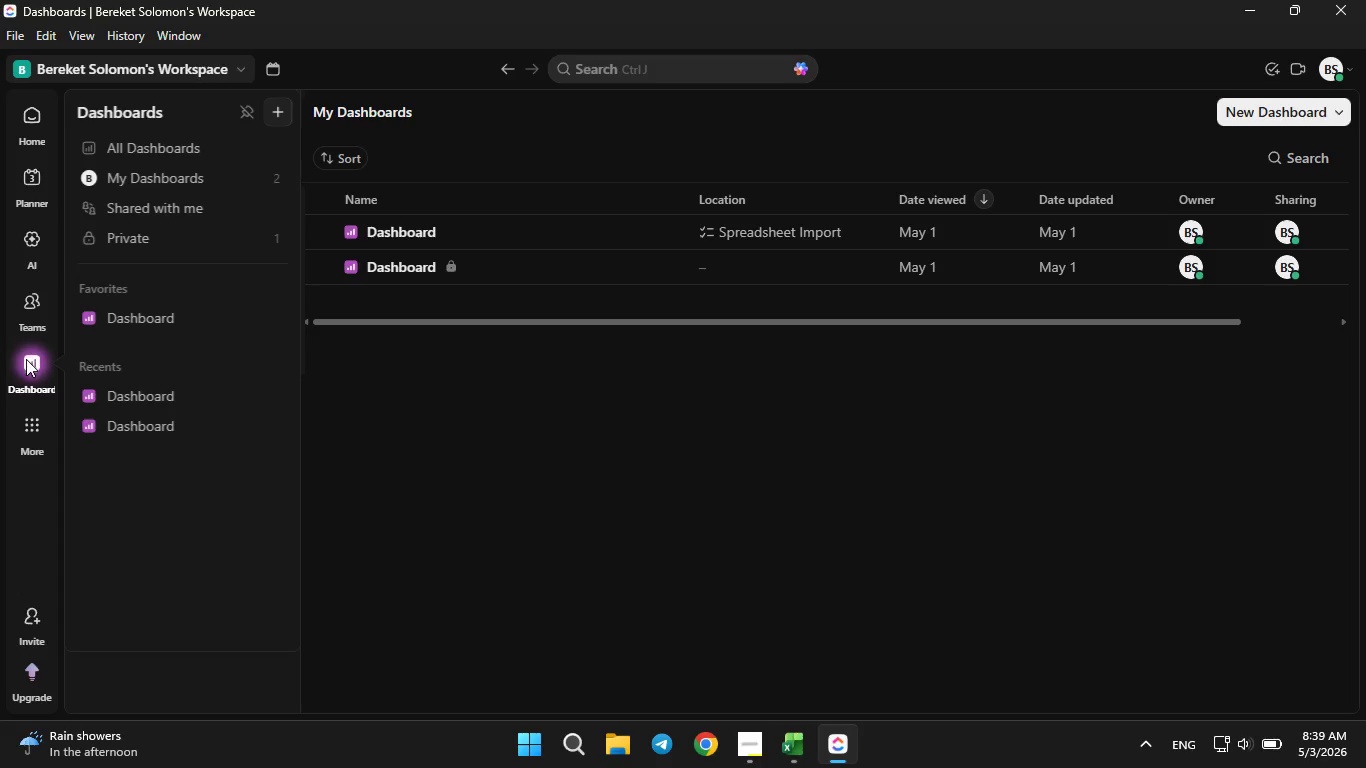 
wait(7.81)
 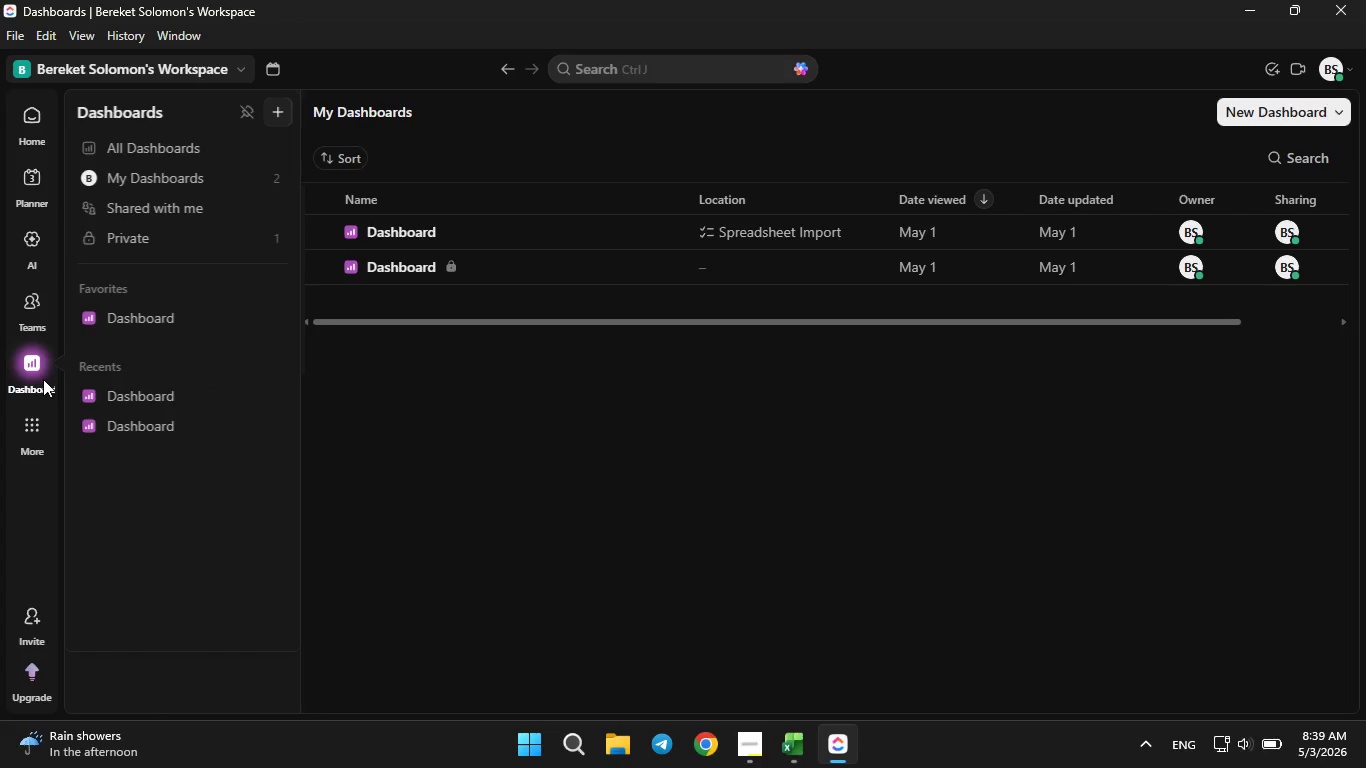 
left_click([25, 359])
 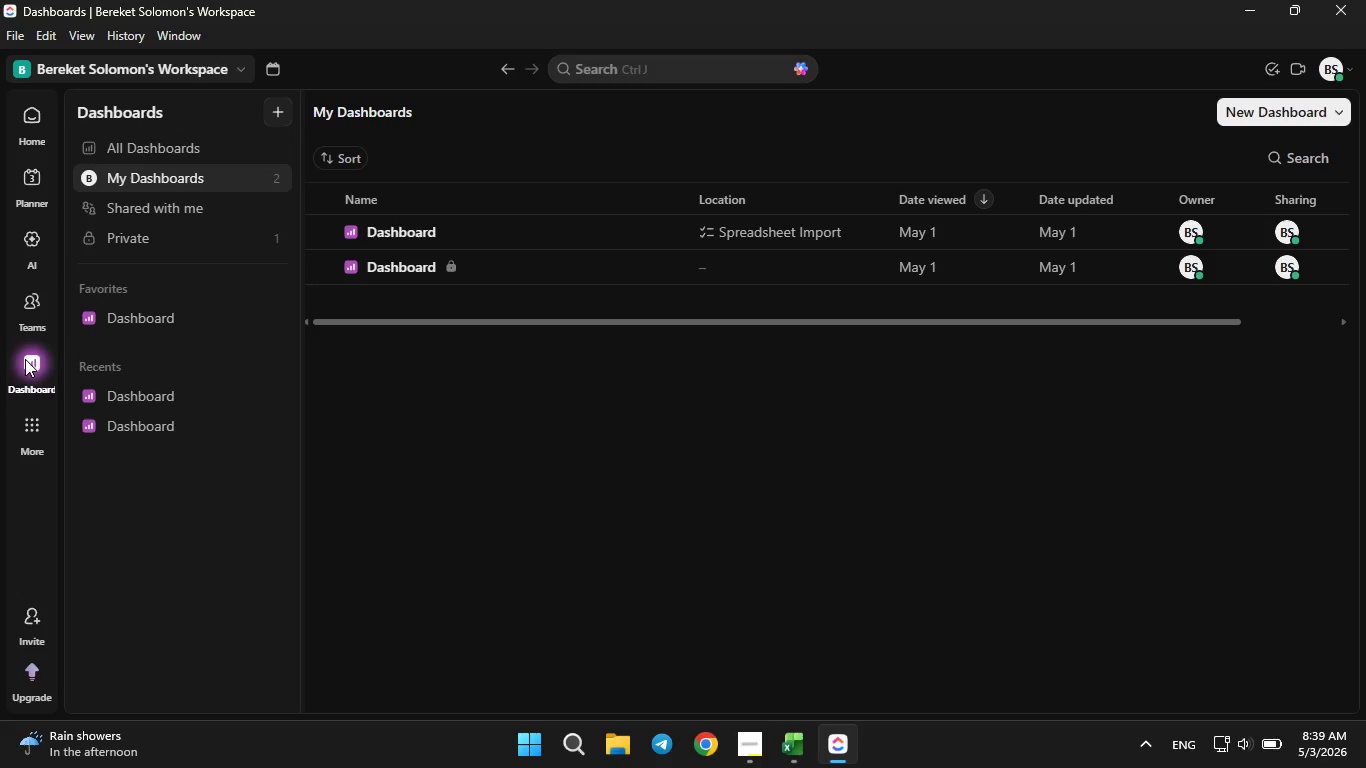 
left_click([25, 359])
 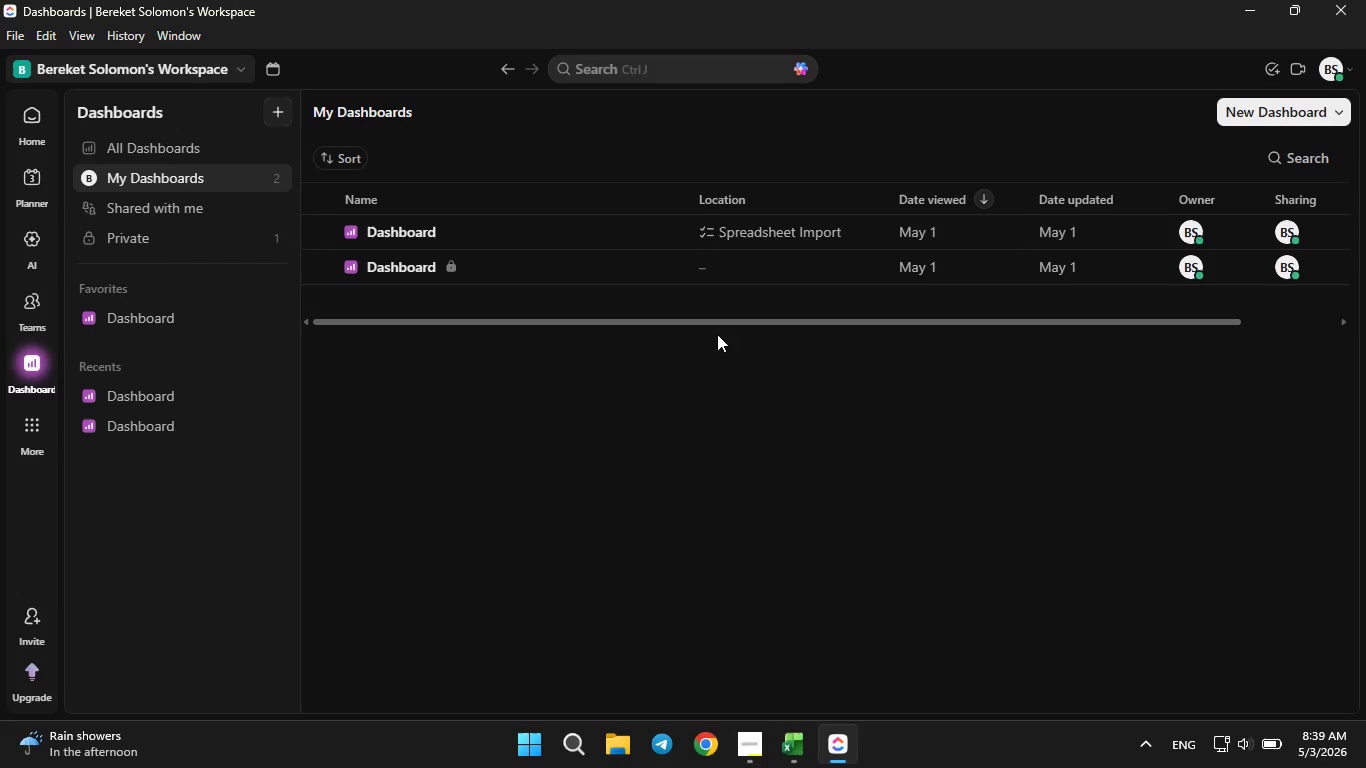 
wait(6.95)
 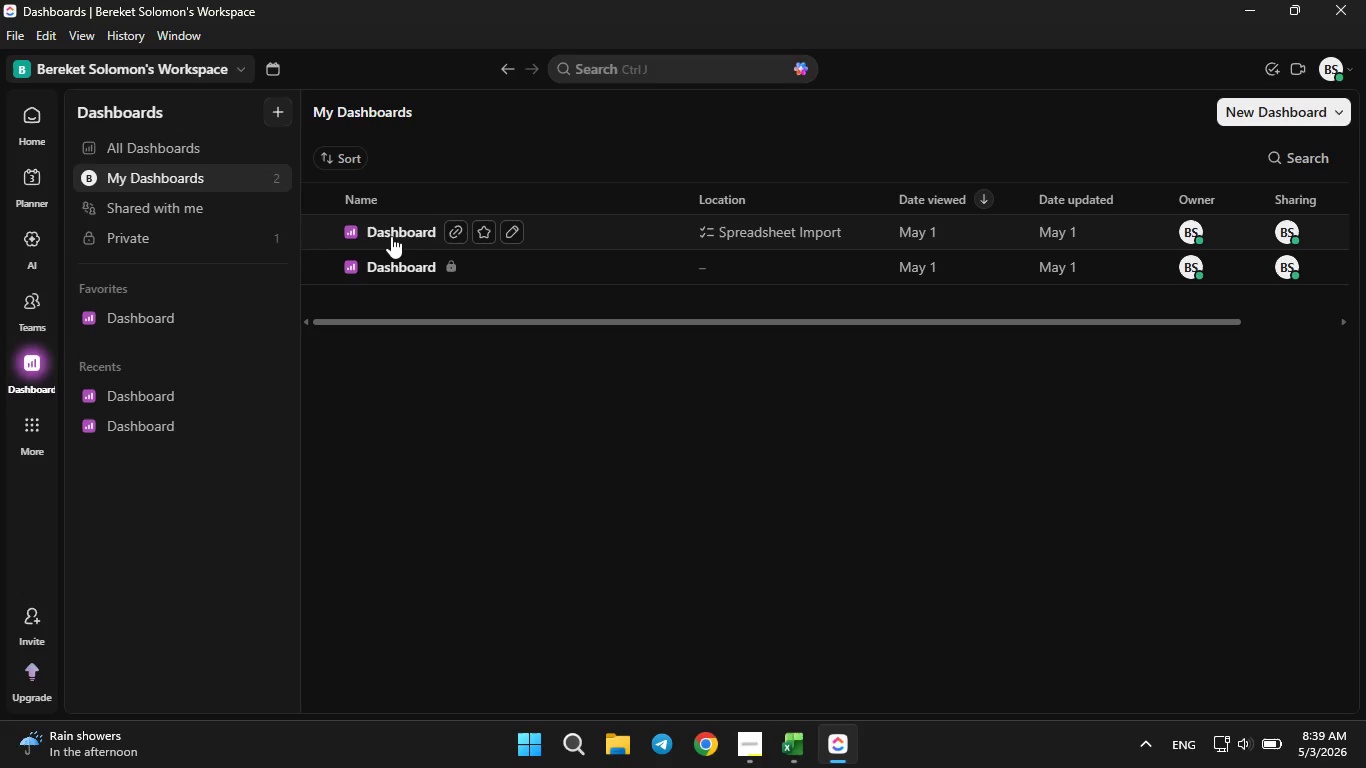 
left_click([768, 229])
 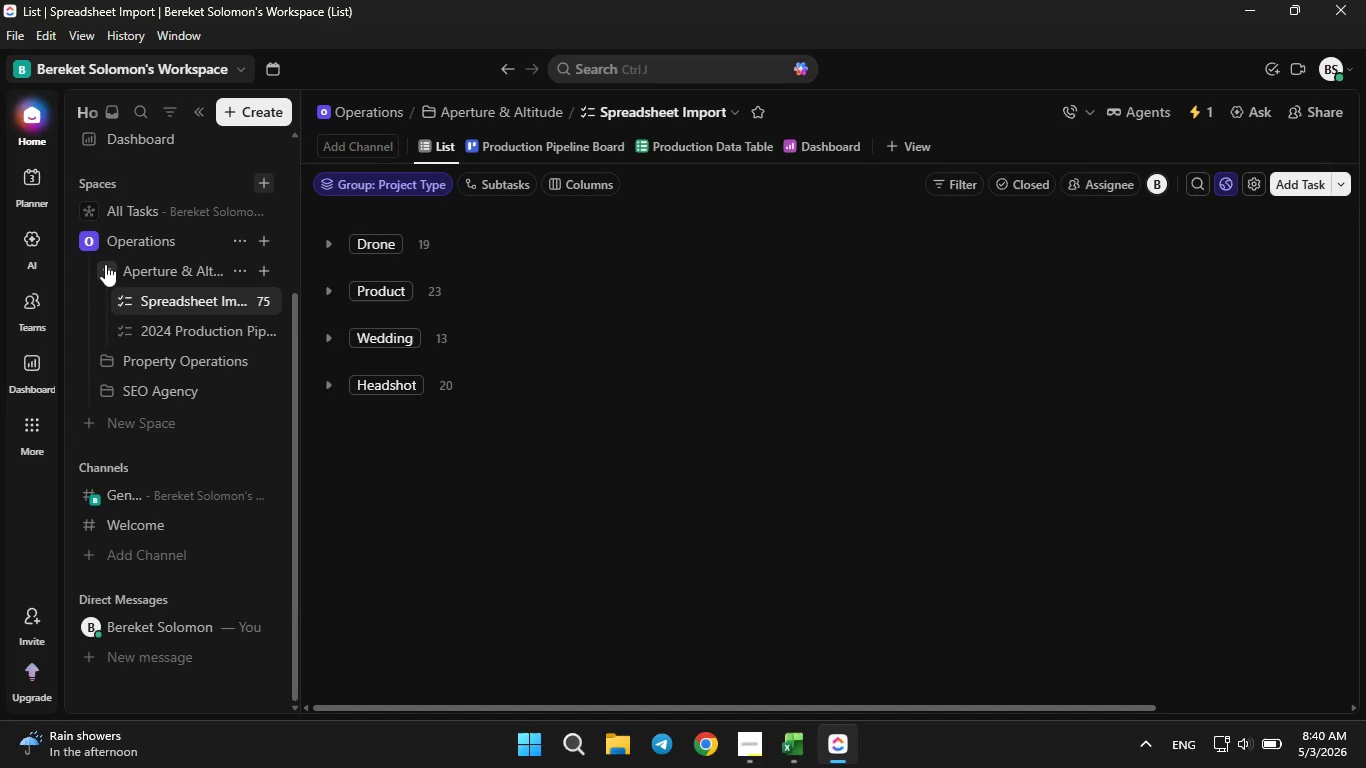 
wait(5.66)
 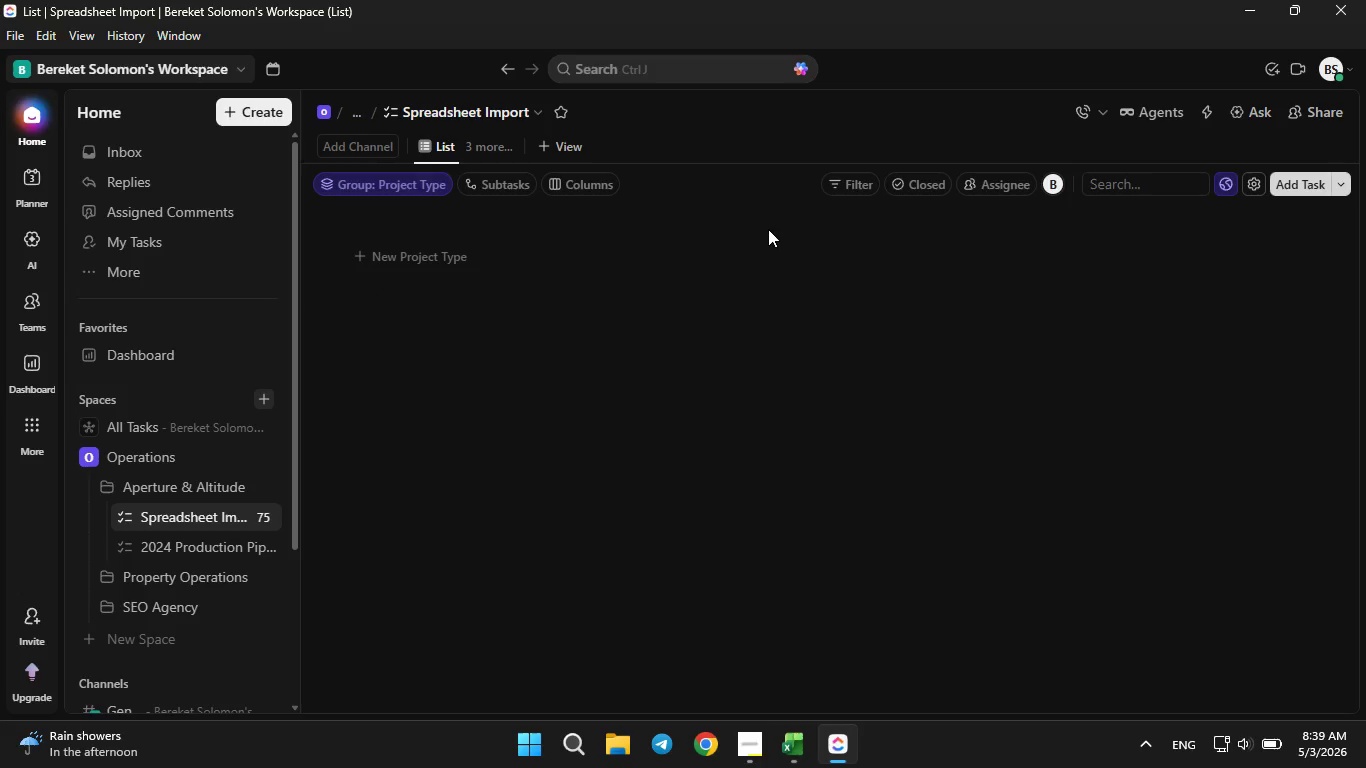 
left_click([103, 275])
 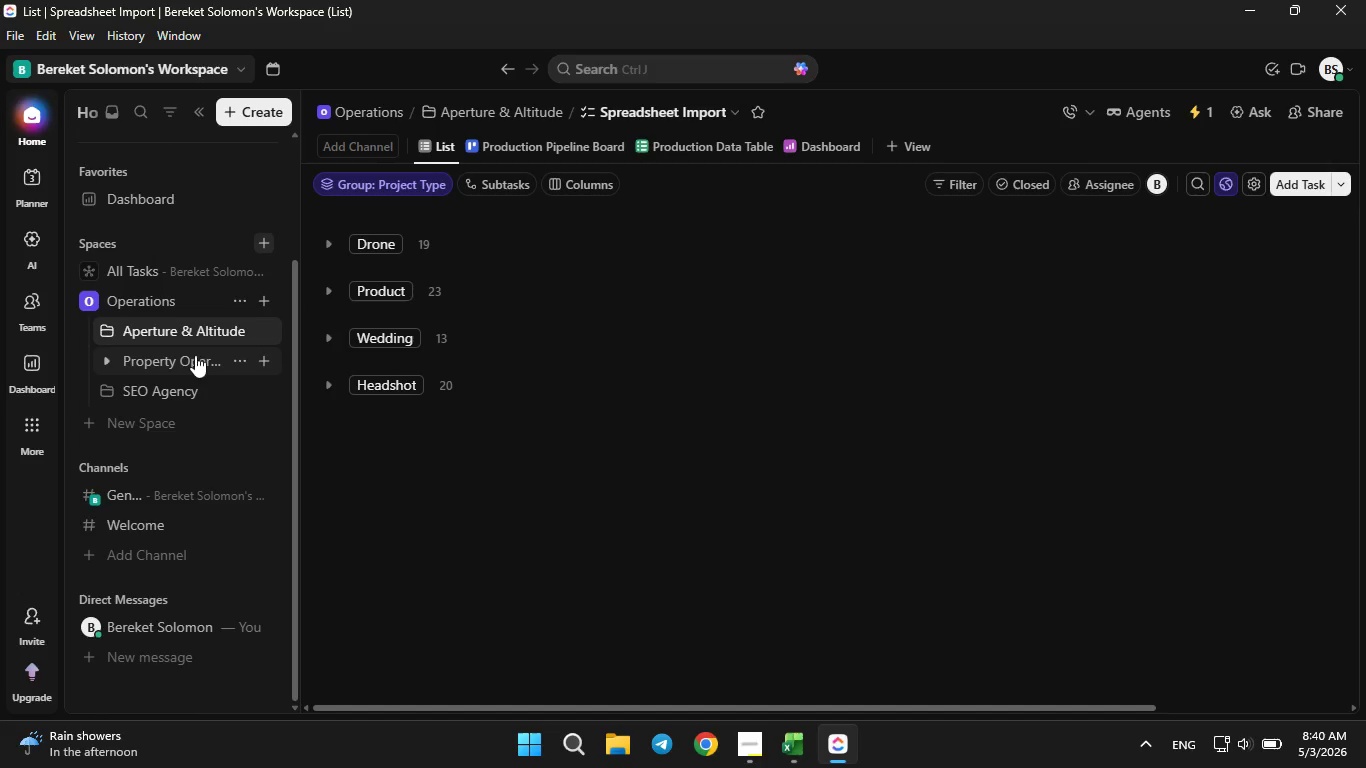 
left_click([162, 379])
 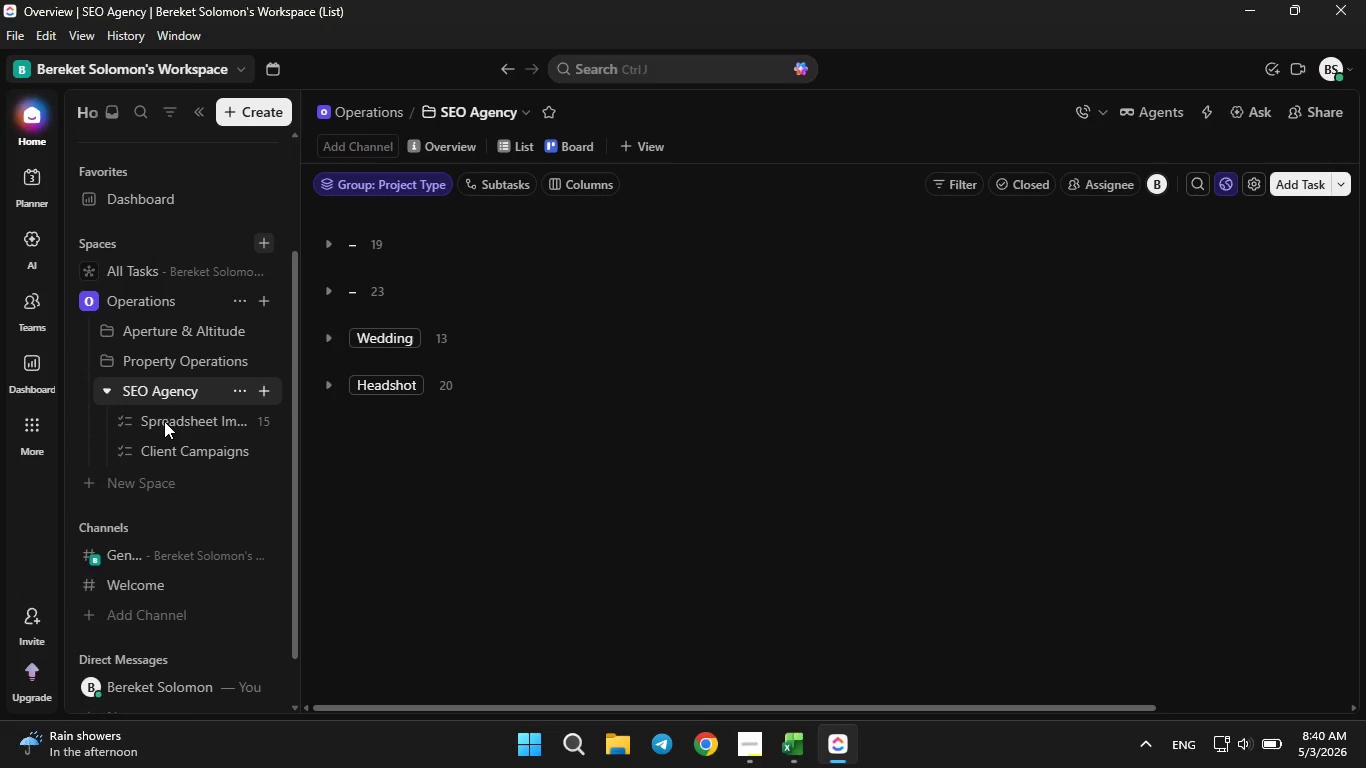 
left_click([164, 421])
 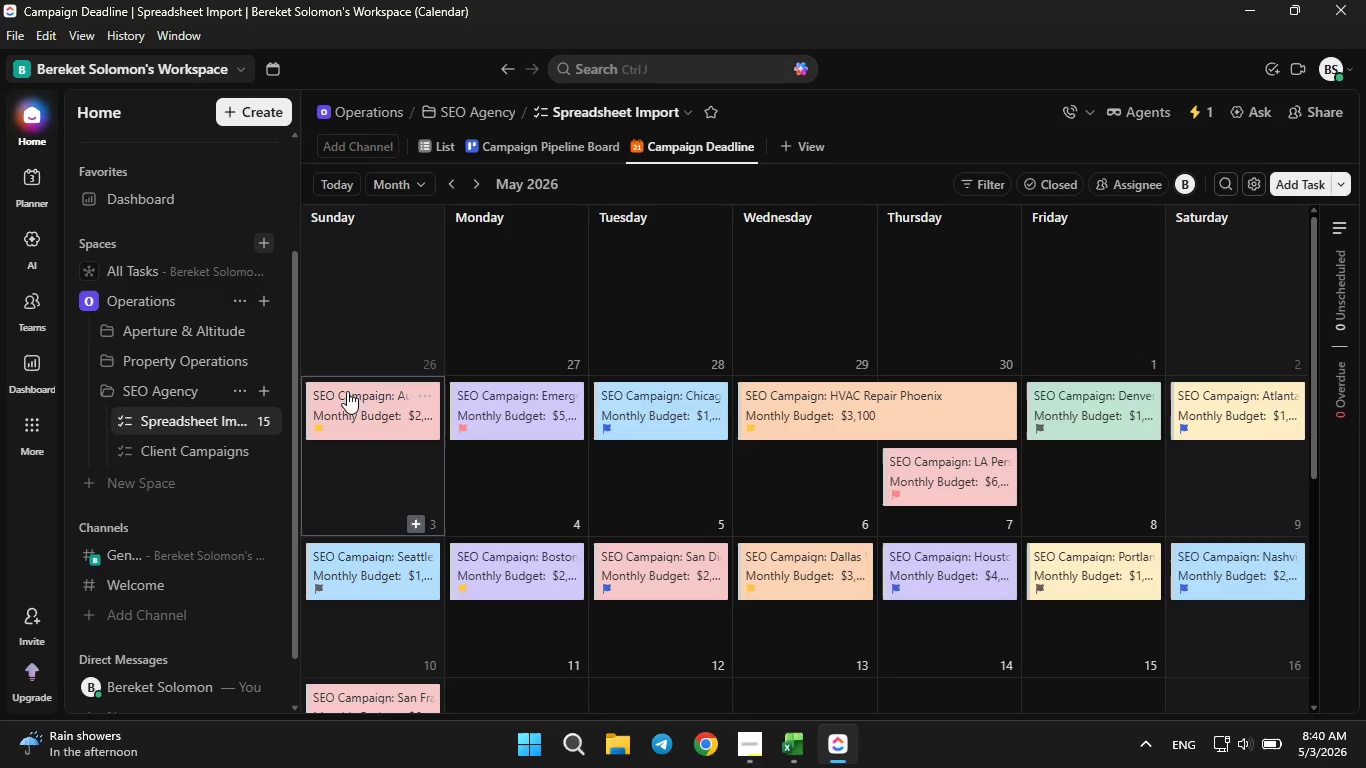 
left_click([795, 150])
 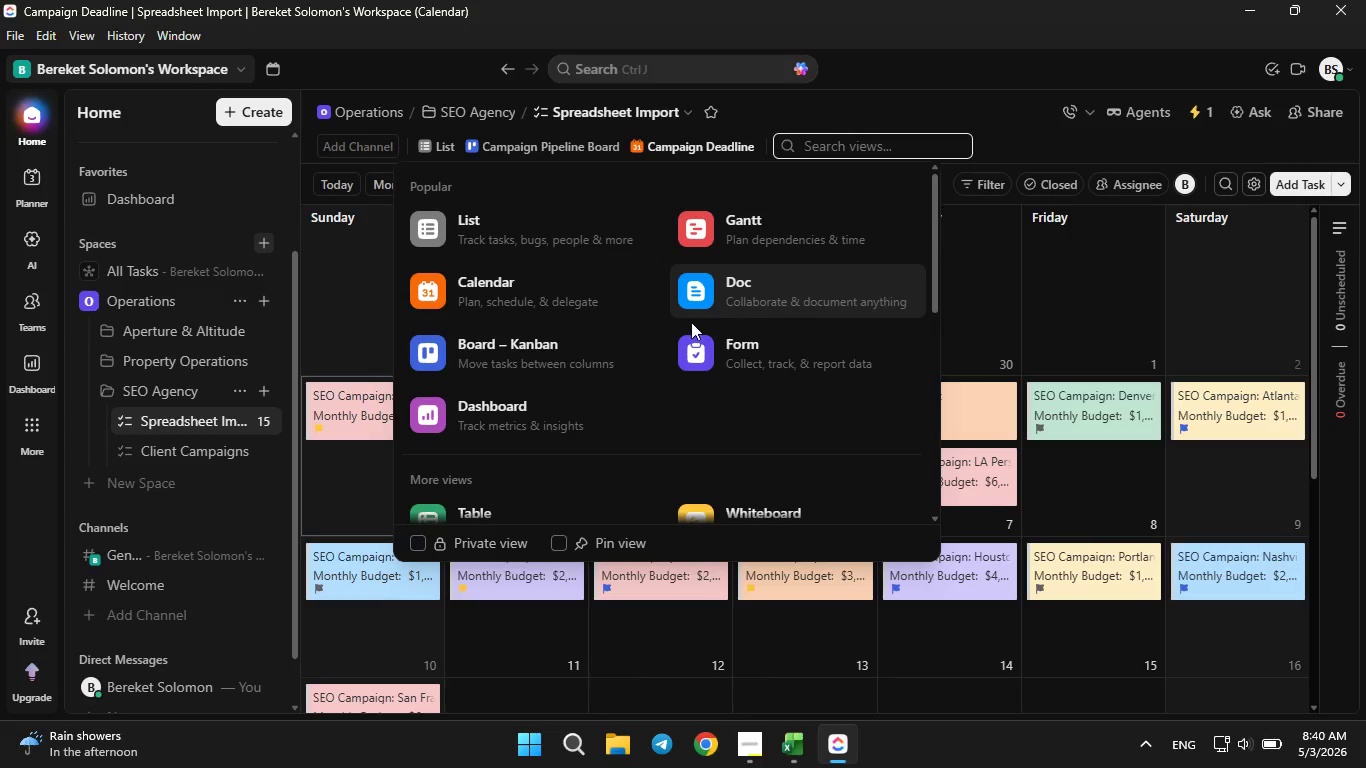 
scroll: coordinate [551, 373], scroll_direction: down, amount: 3.0
 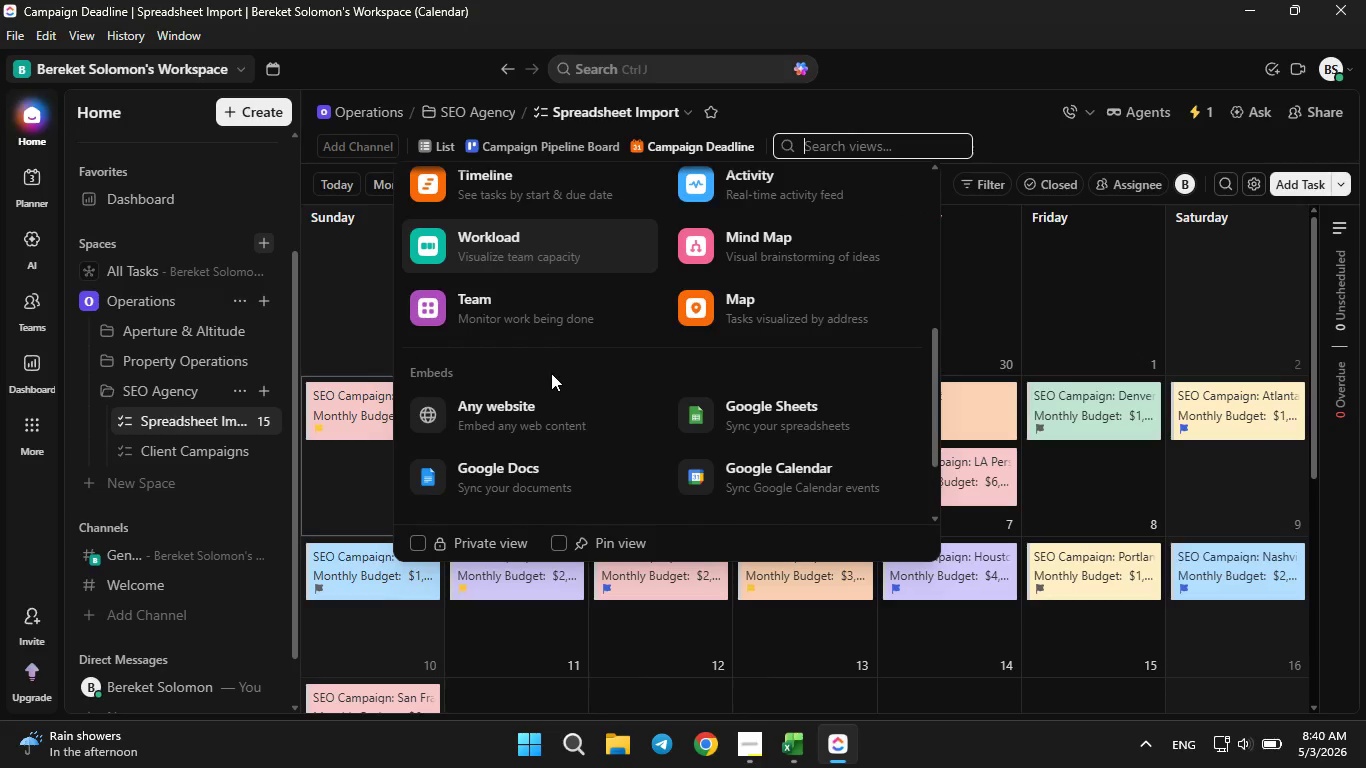 
scroll: coordinate [551, 373], scroll_direction: up, amount: 2.0
 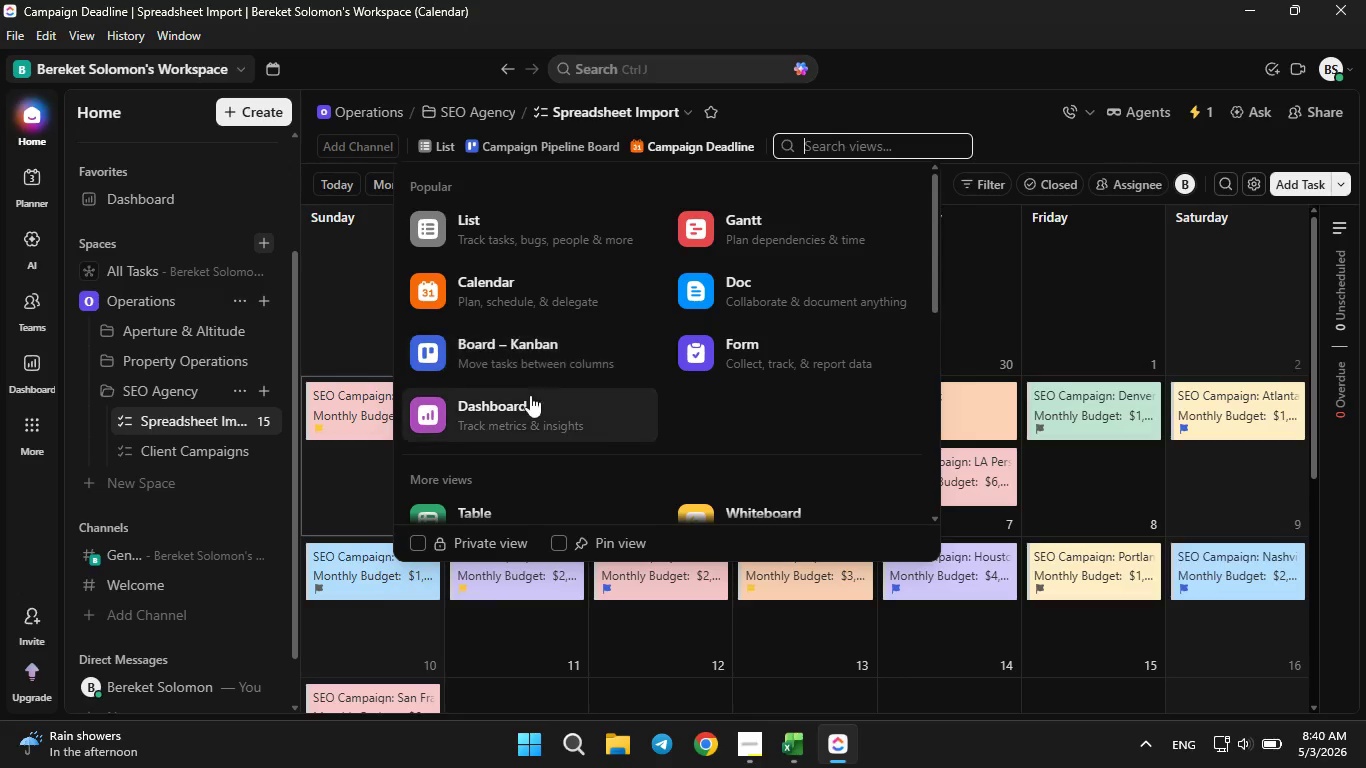 
left_click([527, 400])
 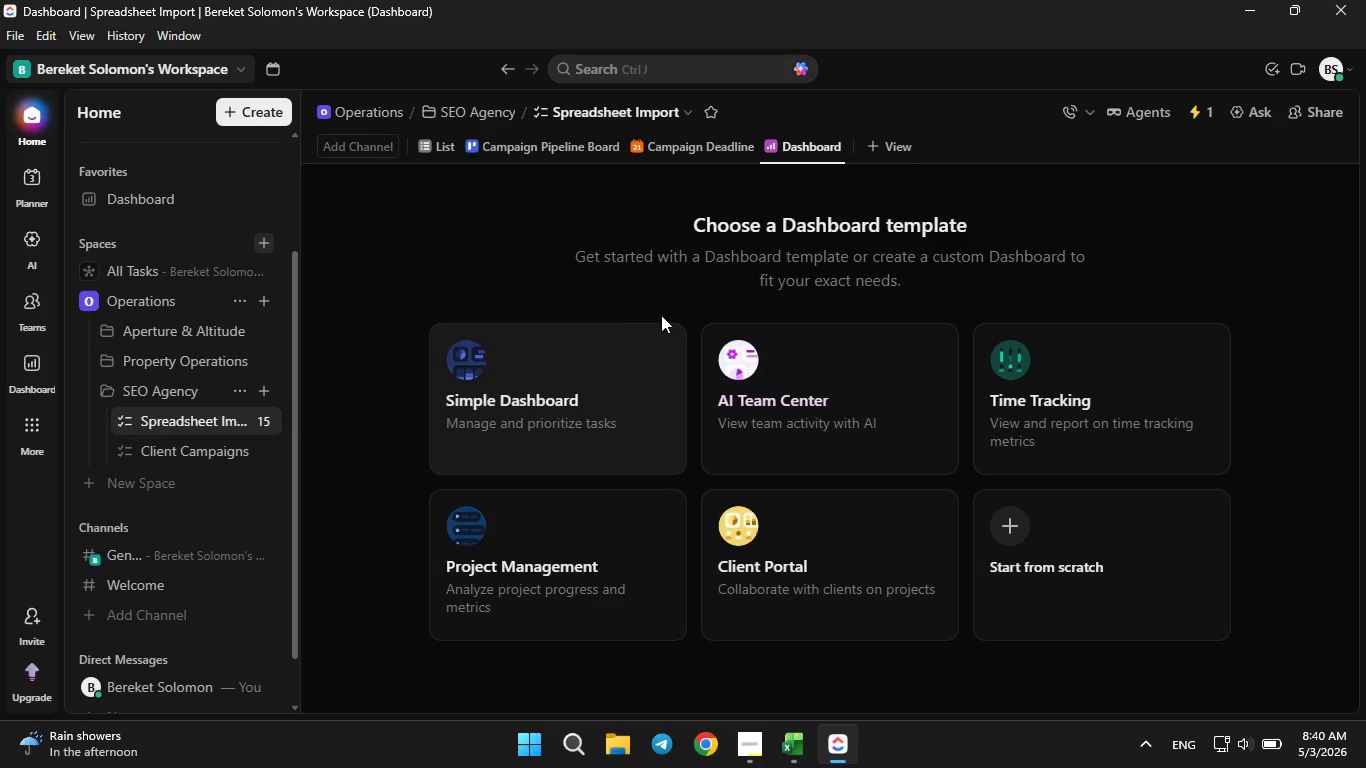 
double_click([830, 154])
 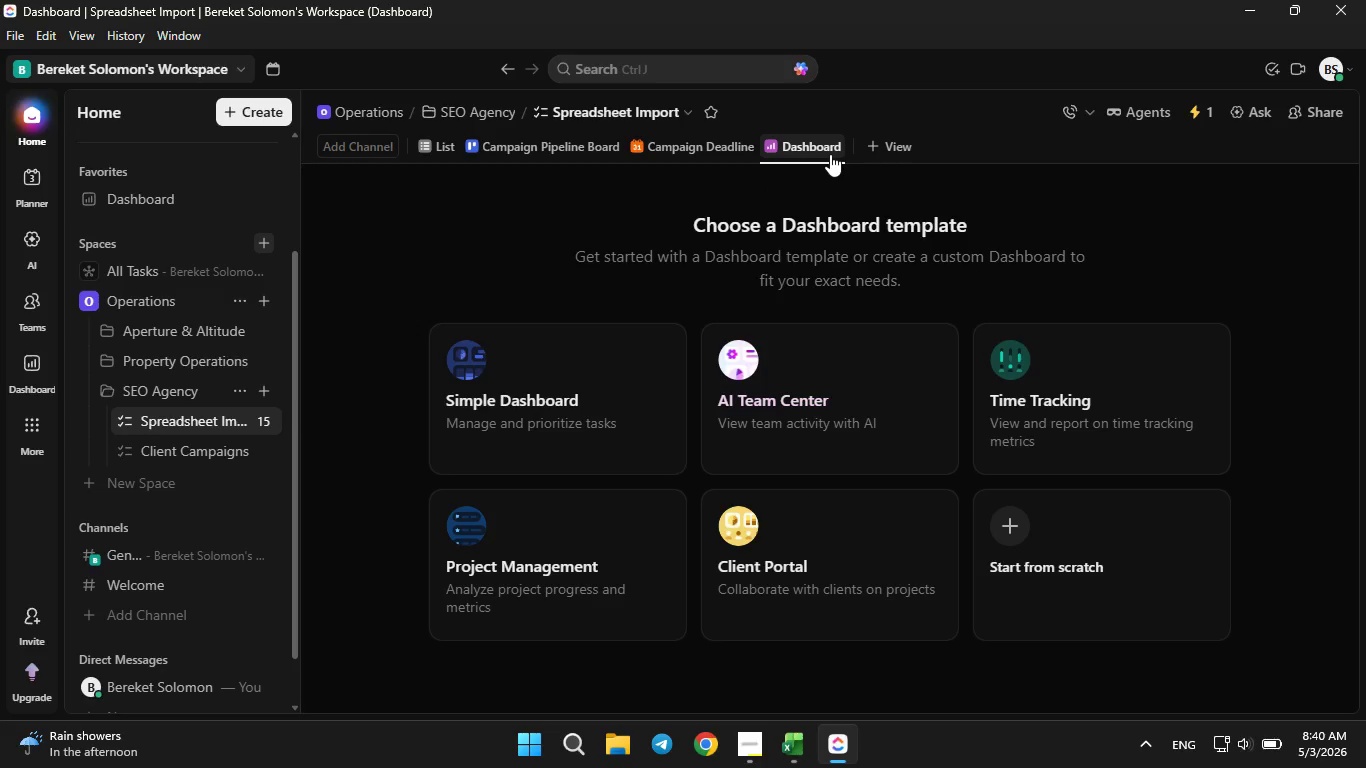 
left_click([830, 154])
 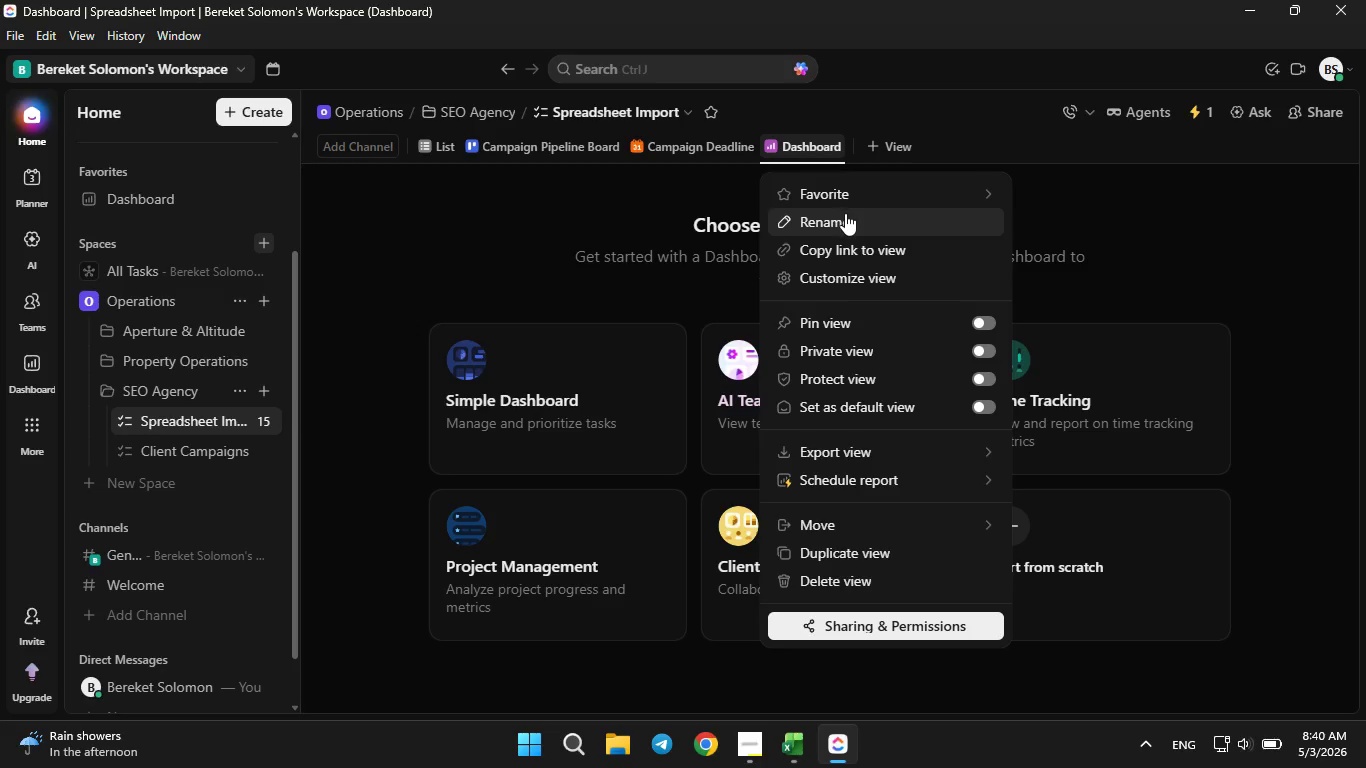 
left_click([845, 213])
 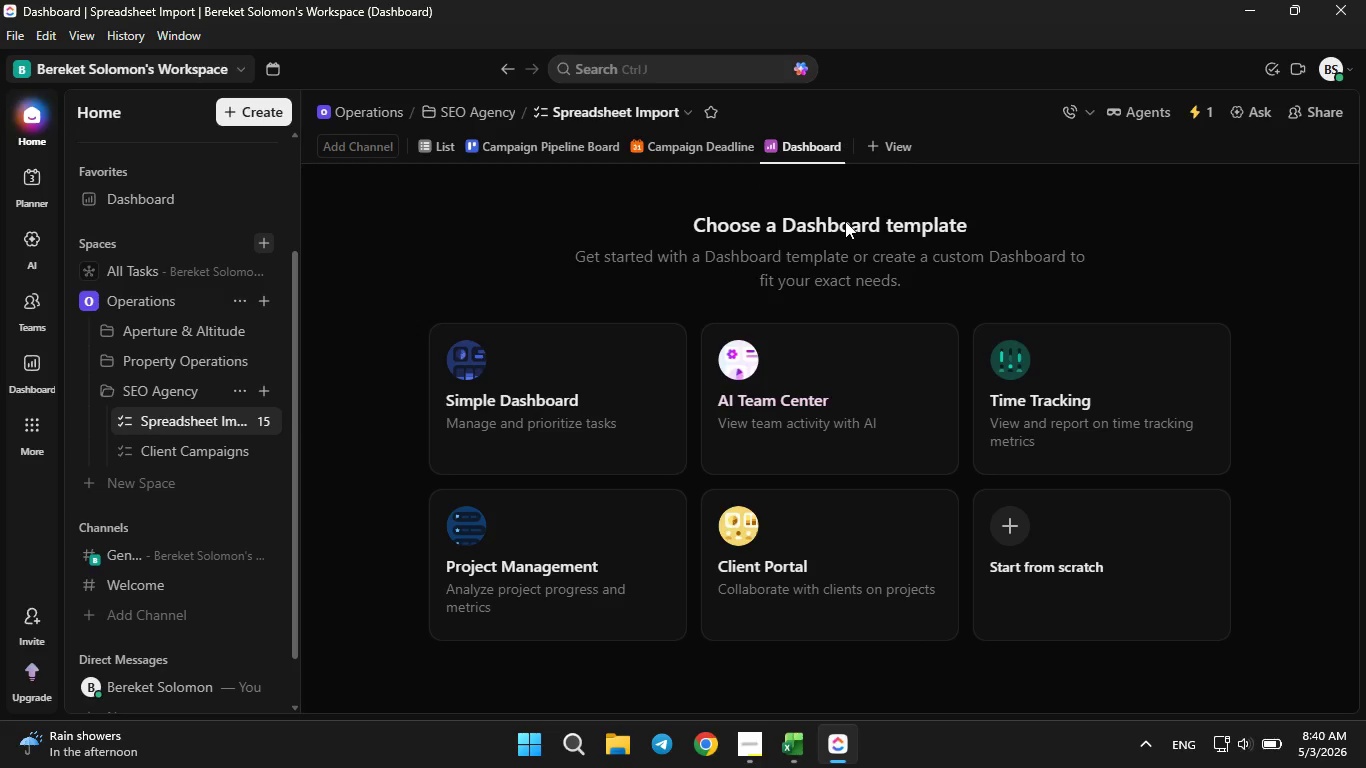 
hold_key(key=Backspace, duration=0.98)
 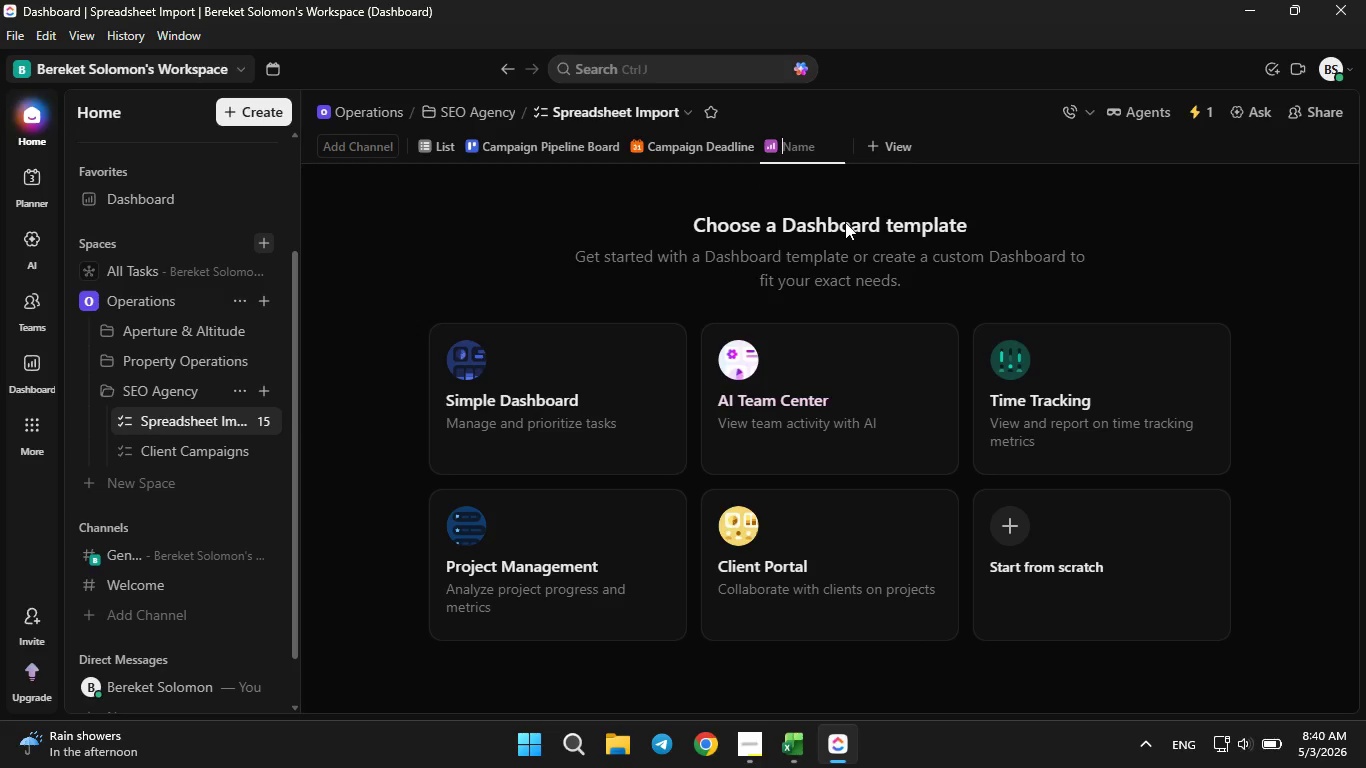 
type(SEO Campaign Performance Dashboard)
 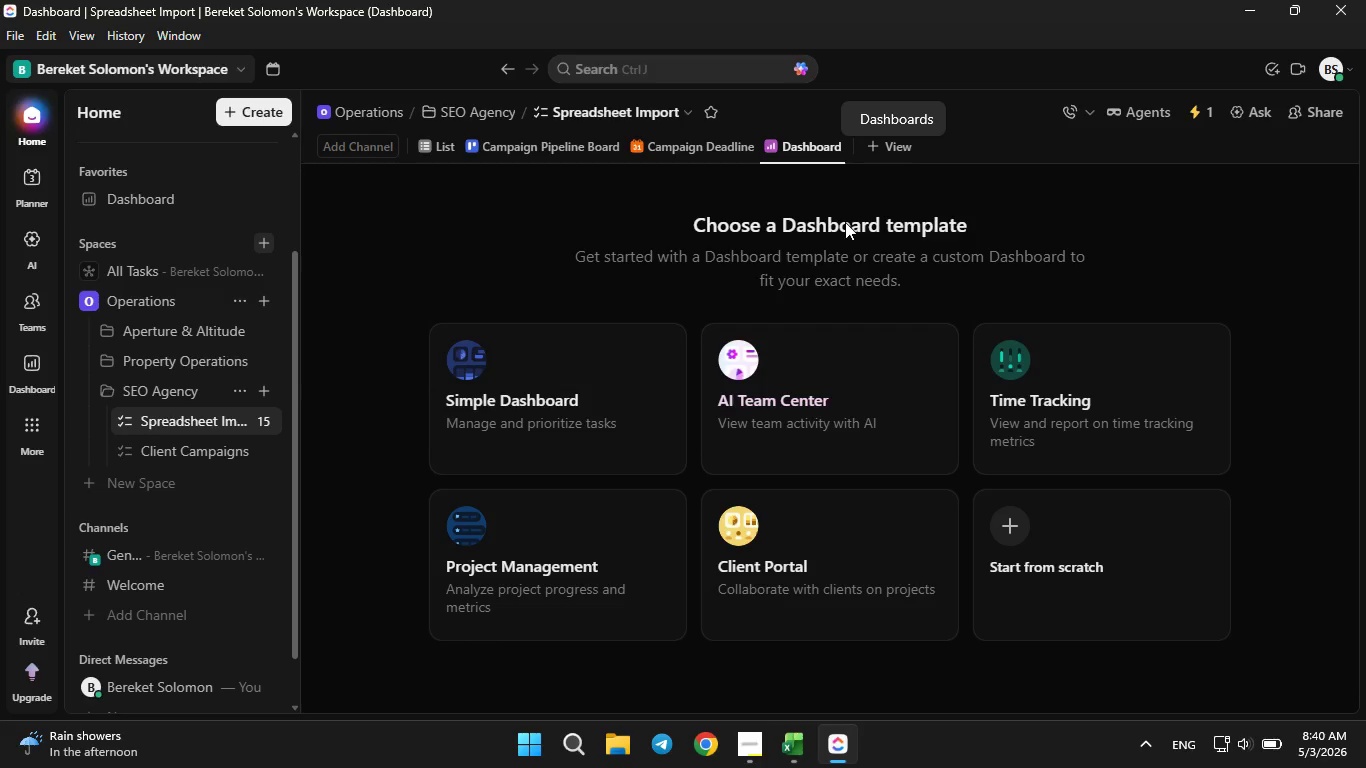 
key(Enter)
 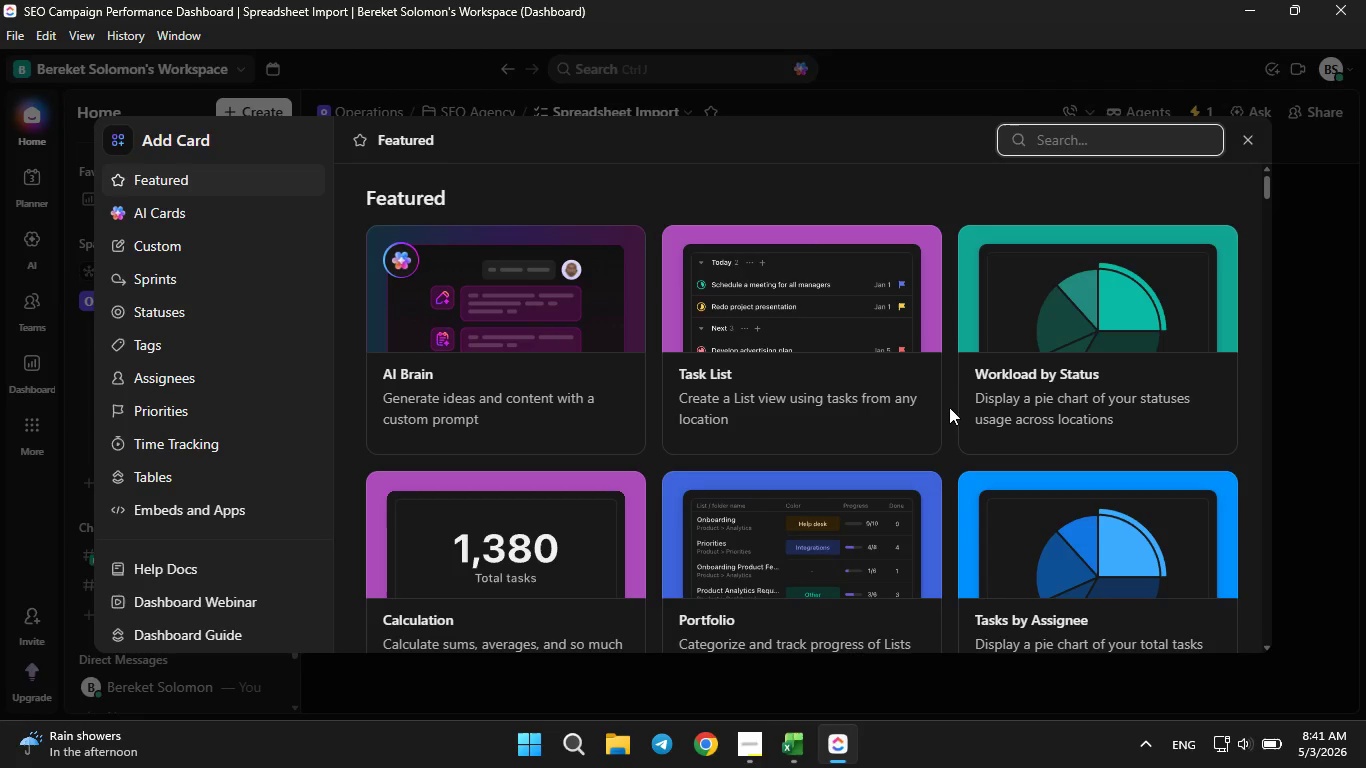 
wait(16.86)
 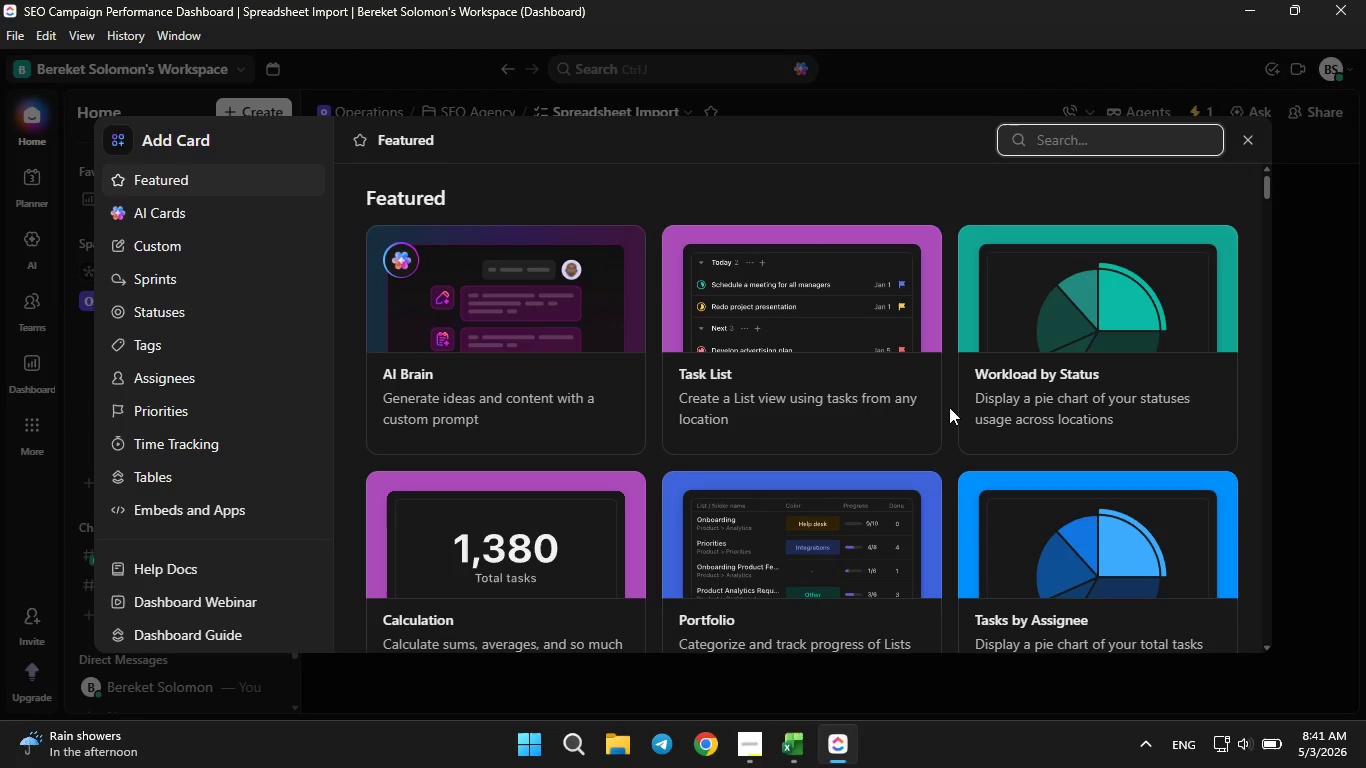 
scroll: coordinate [967, 387], scroll_direction: none, amount: 0.0
 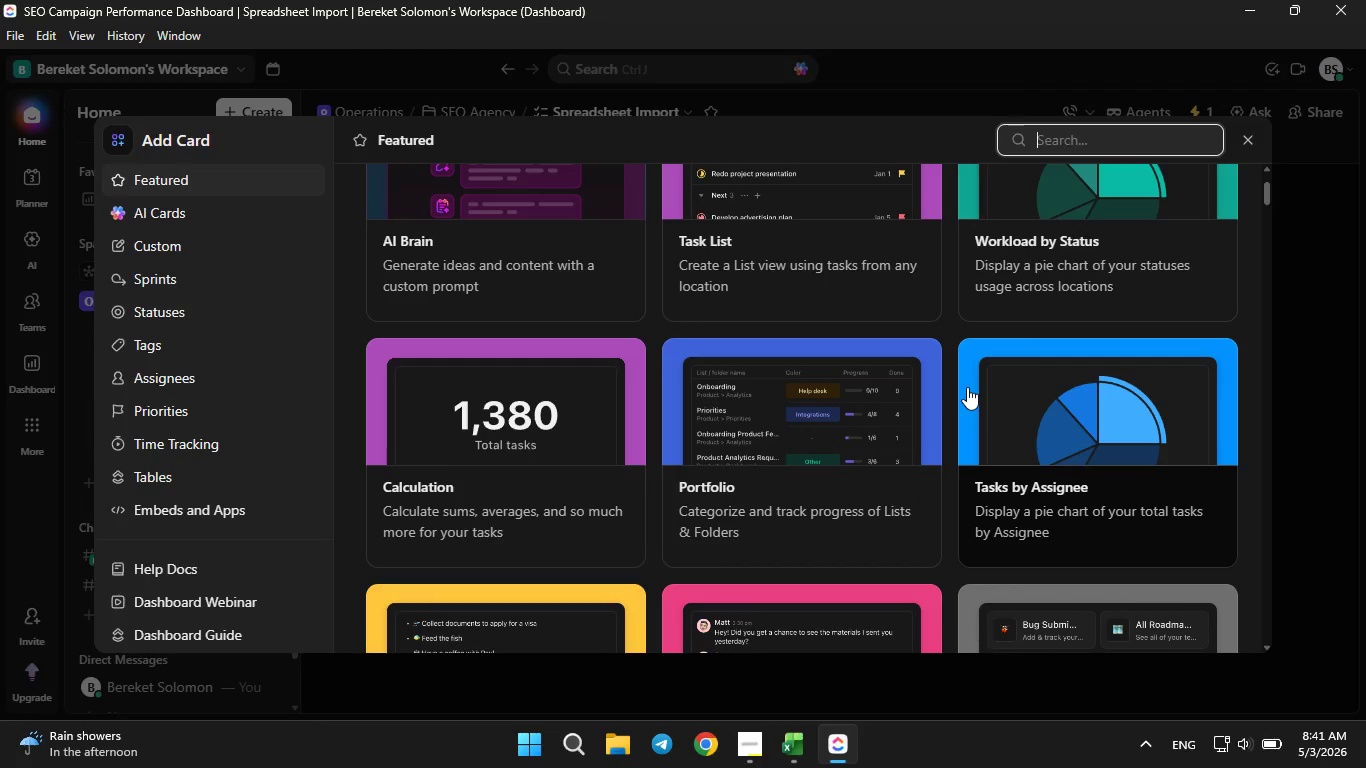 
scroll: coordinate [963, 391], scroll_direction: down, amount: 12.0
 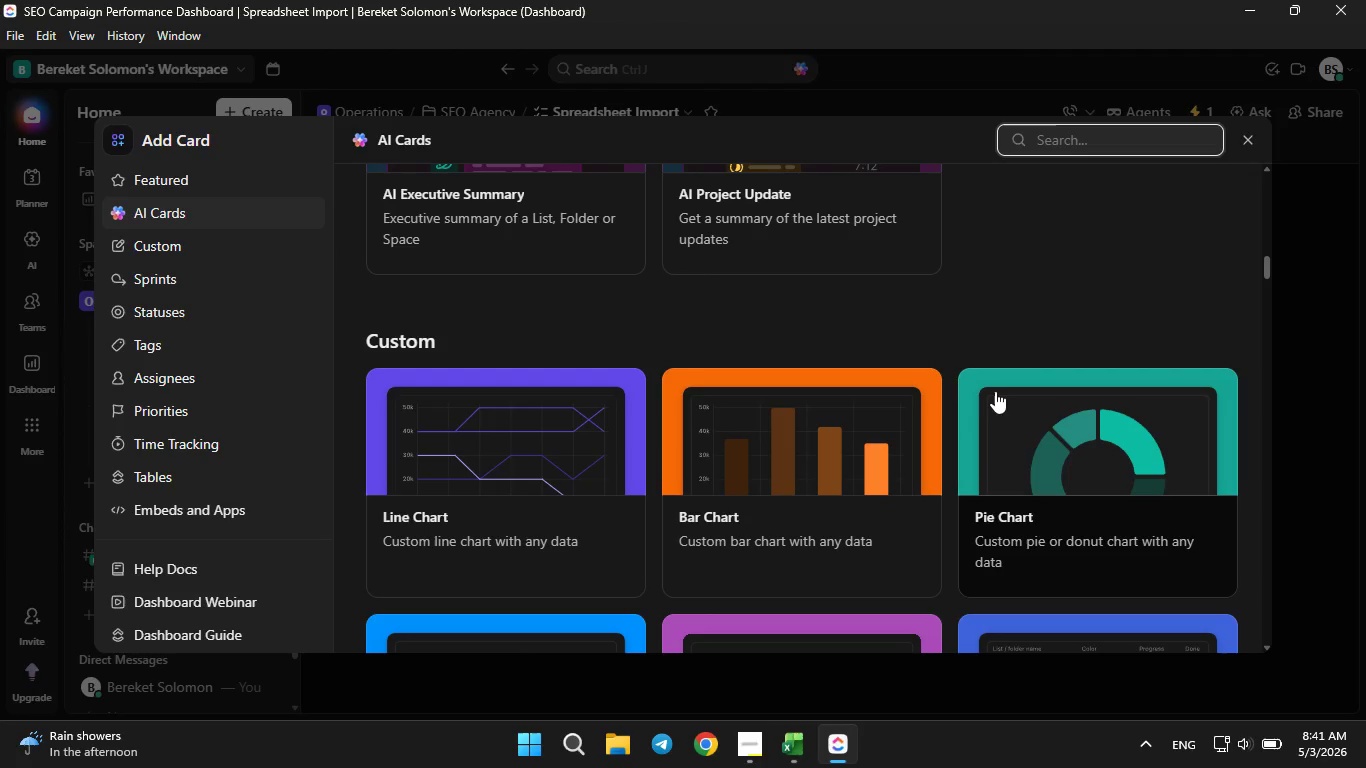 
left_click([1006, 387])
 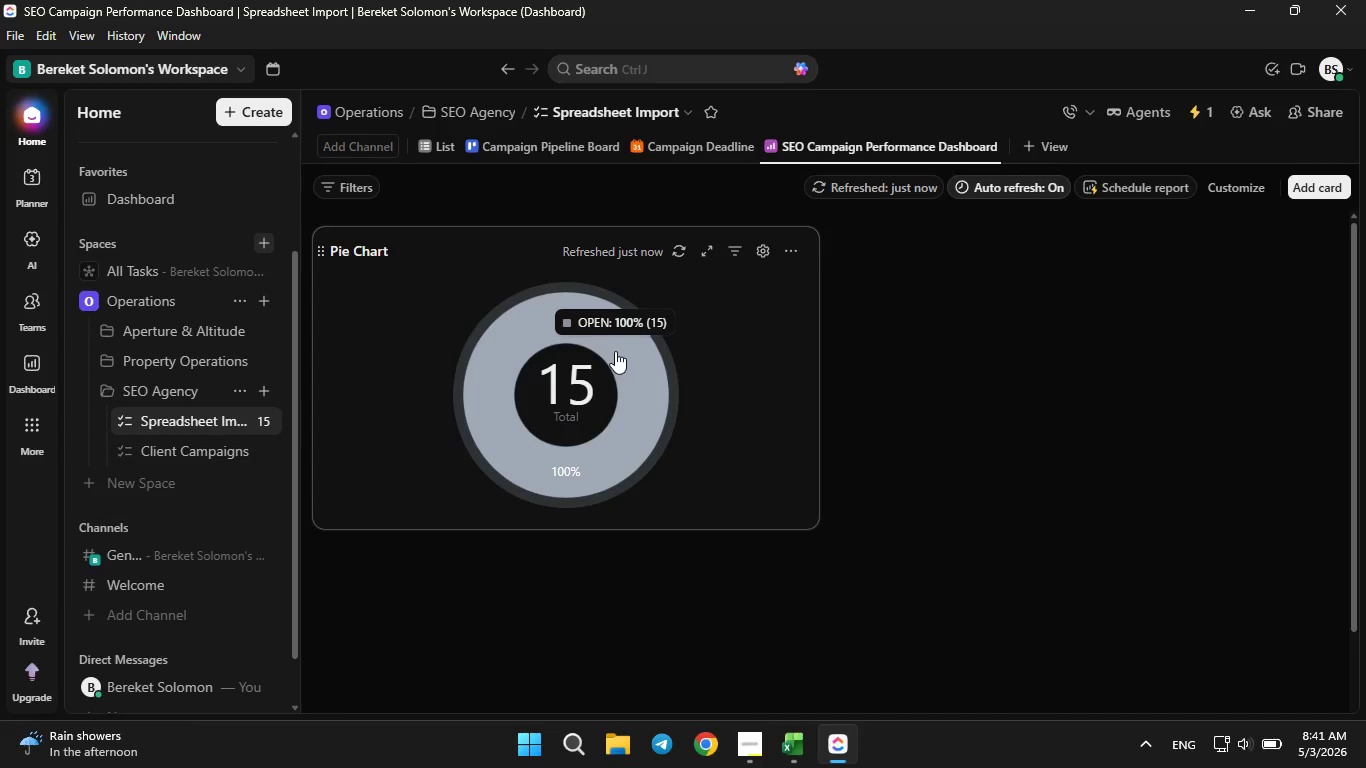 
wait(7.44)
 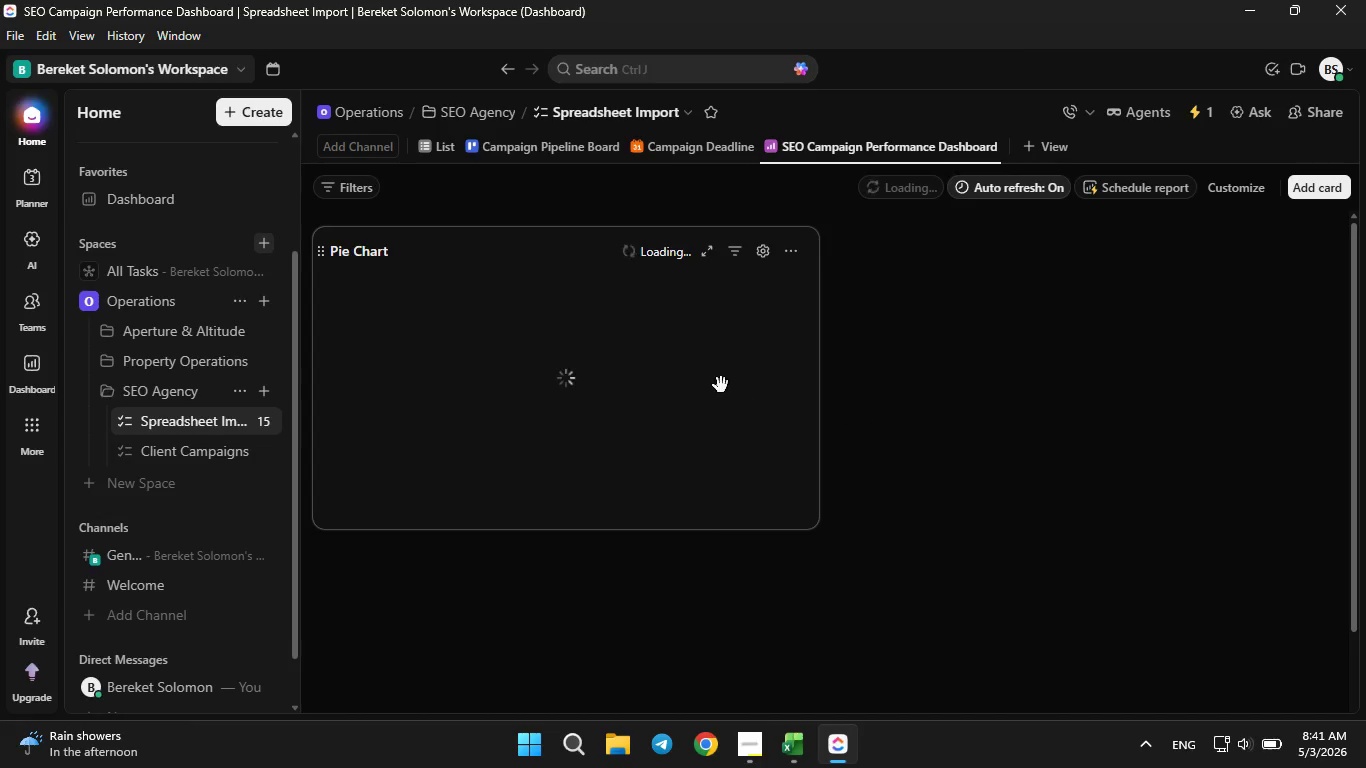 
left_click([682, 259])
 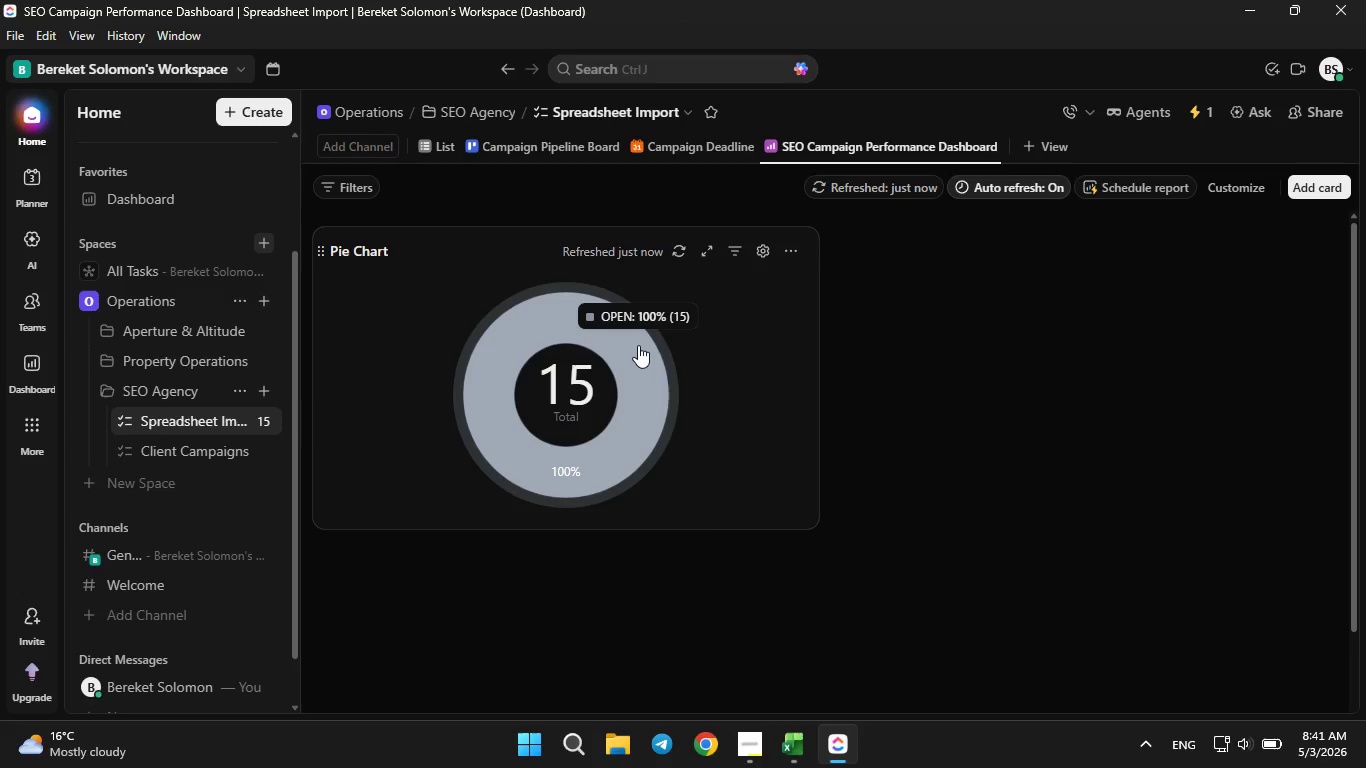 
left_click([638, 345])
 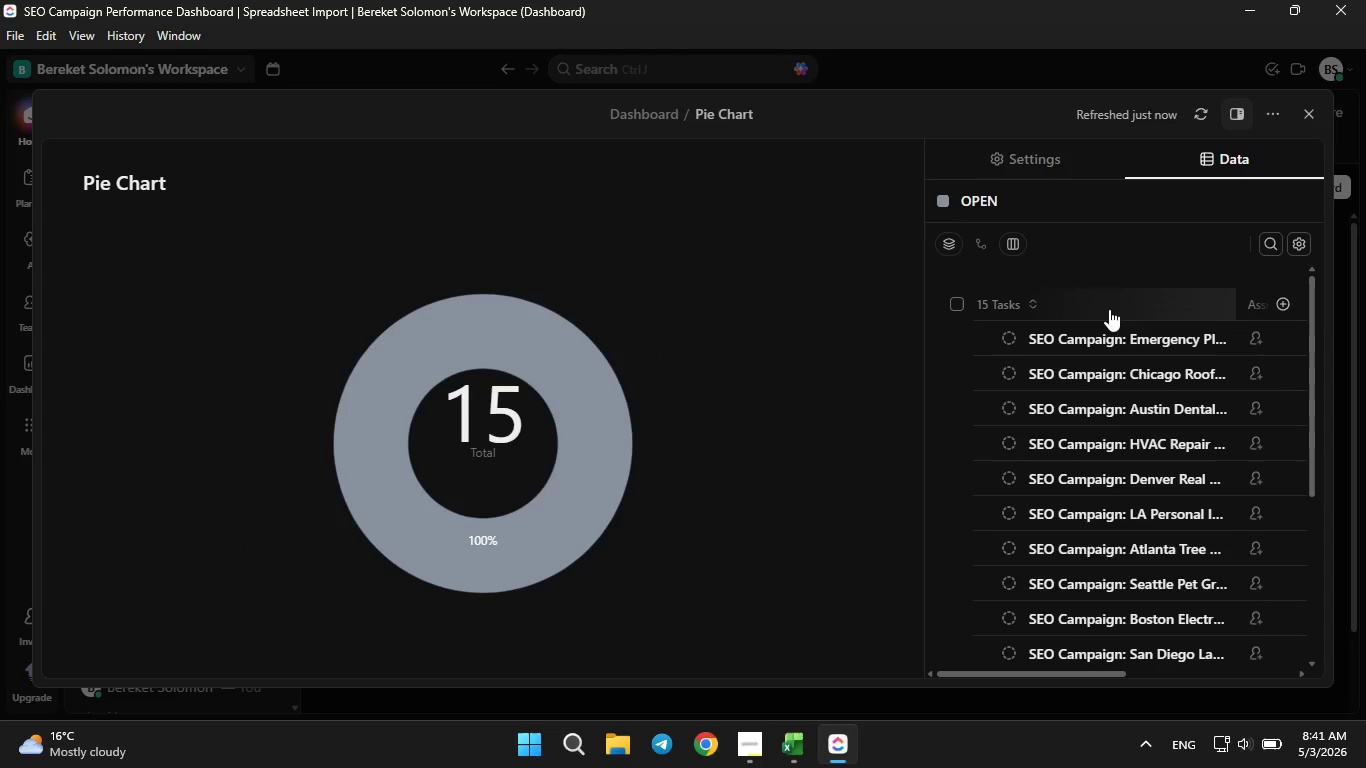 
wait(7.09)
 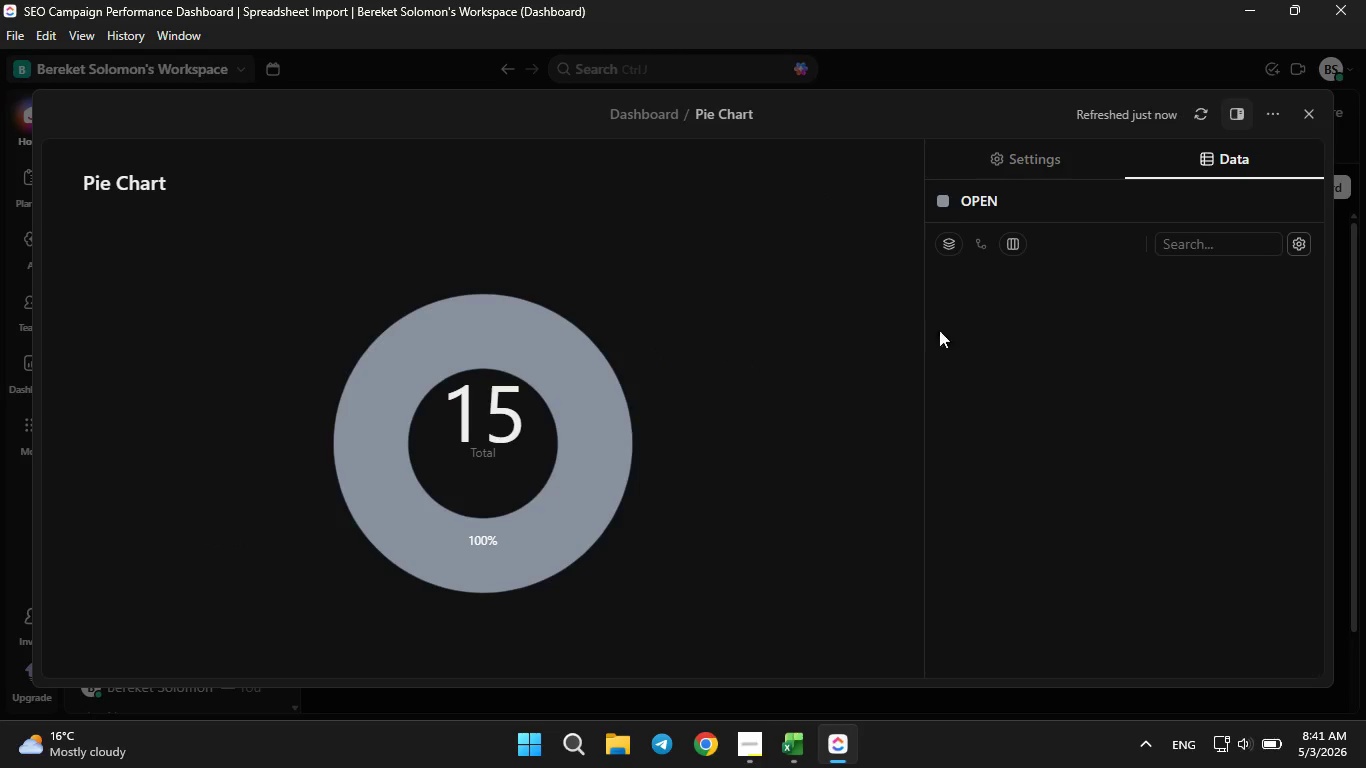 
left_click([1037, 162])
 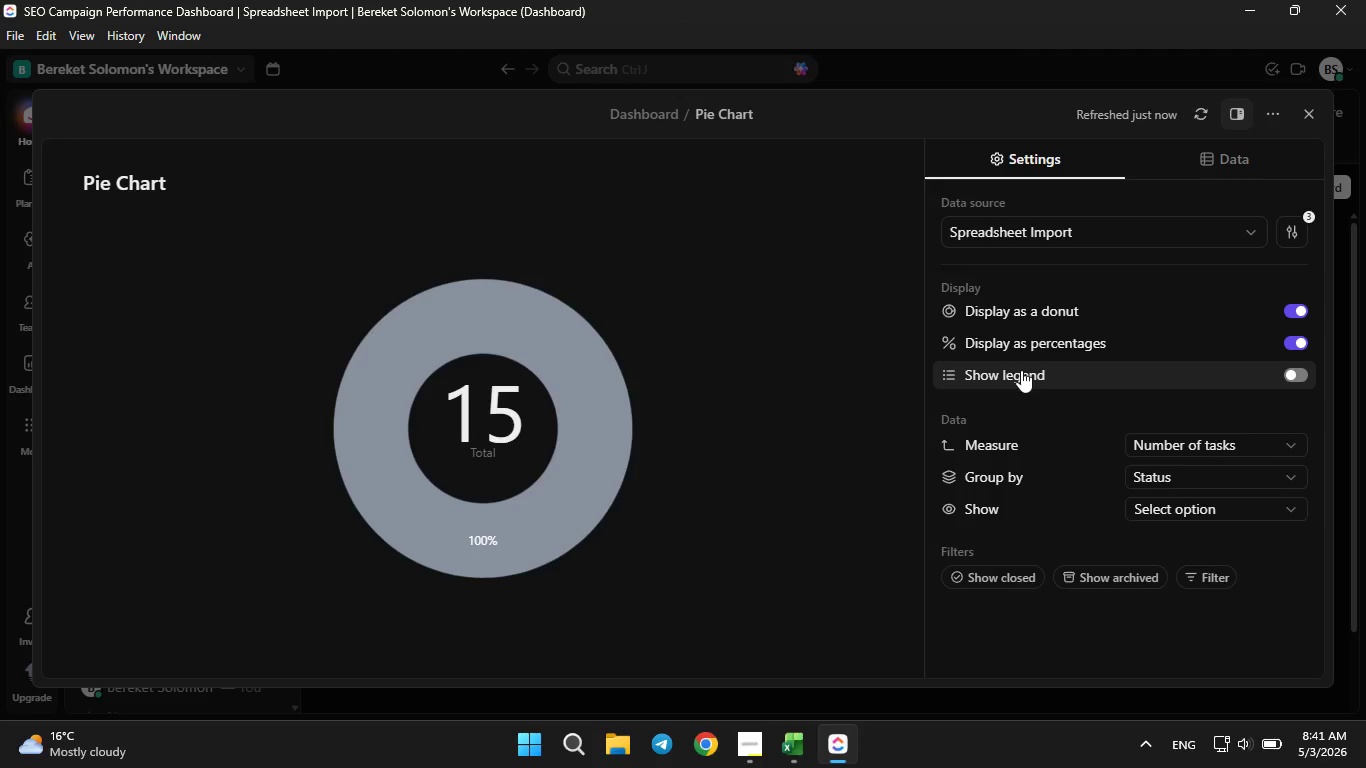 
wait(6.86)
 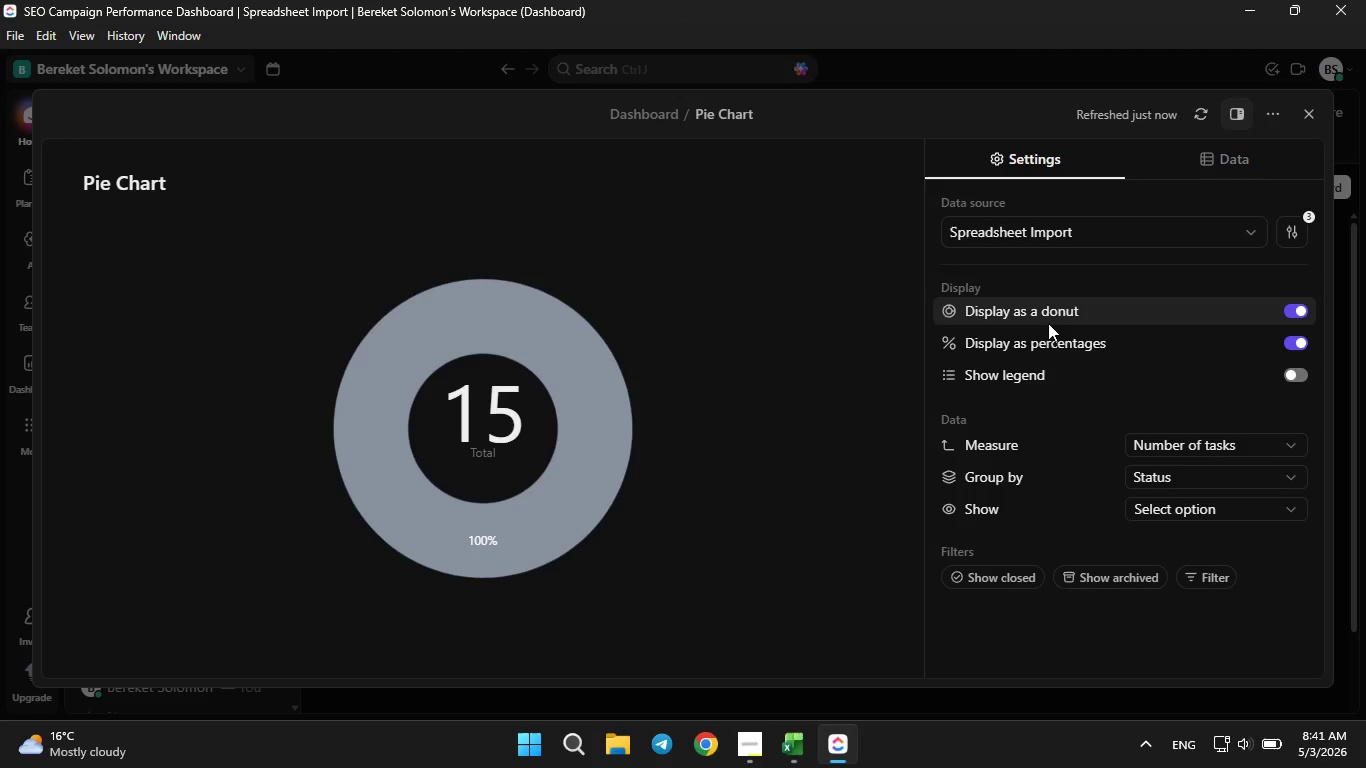 
left_click([1142, 483])
 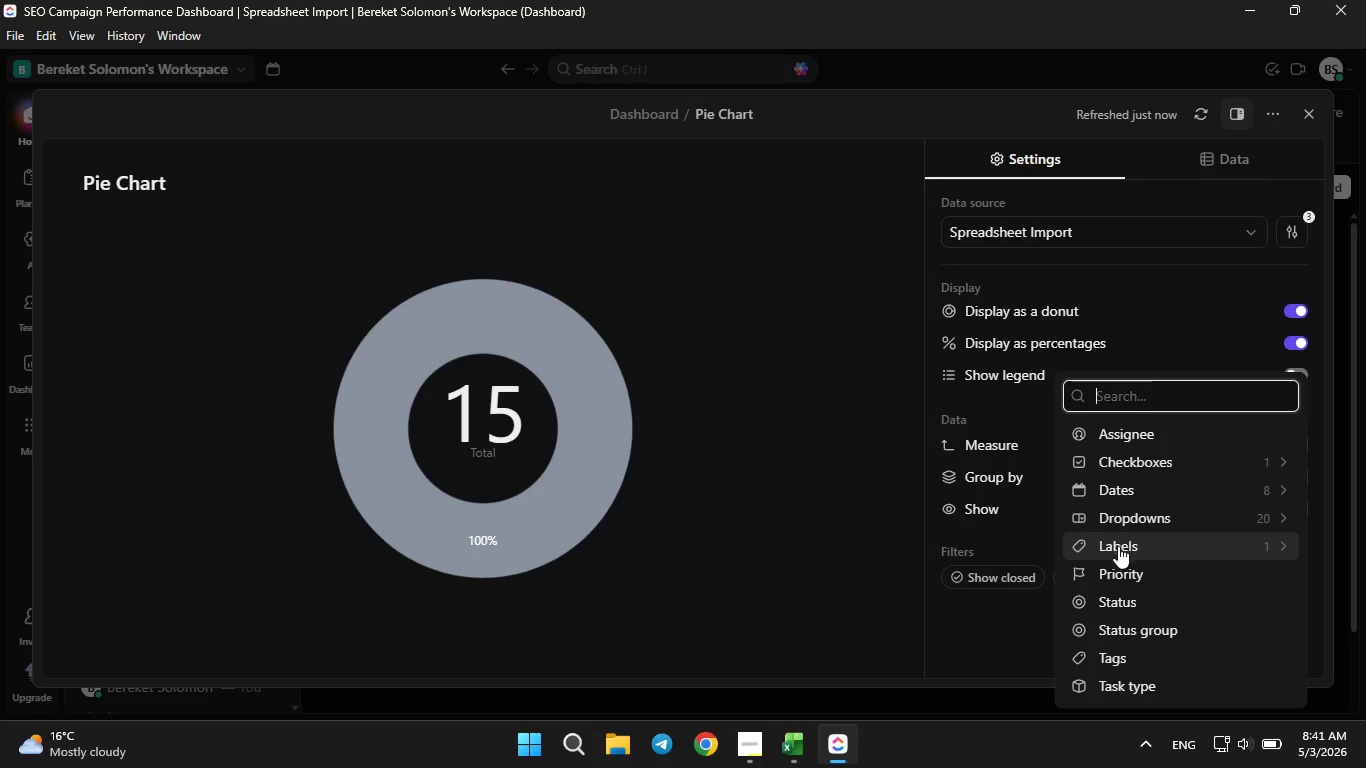 
scroll: coordinate [1117, 580], scroll_direction: down, amount: 4.0
 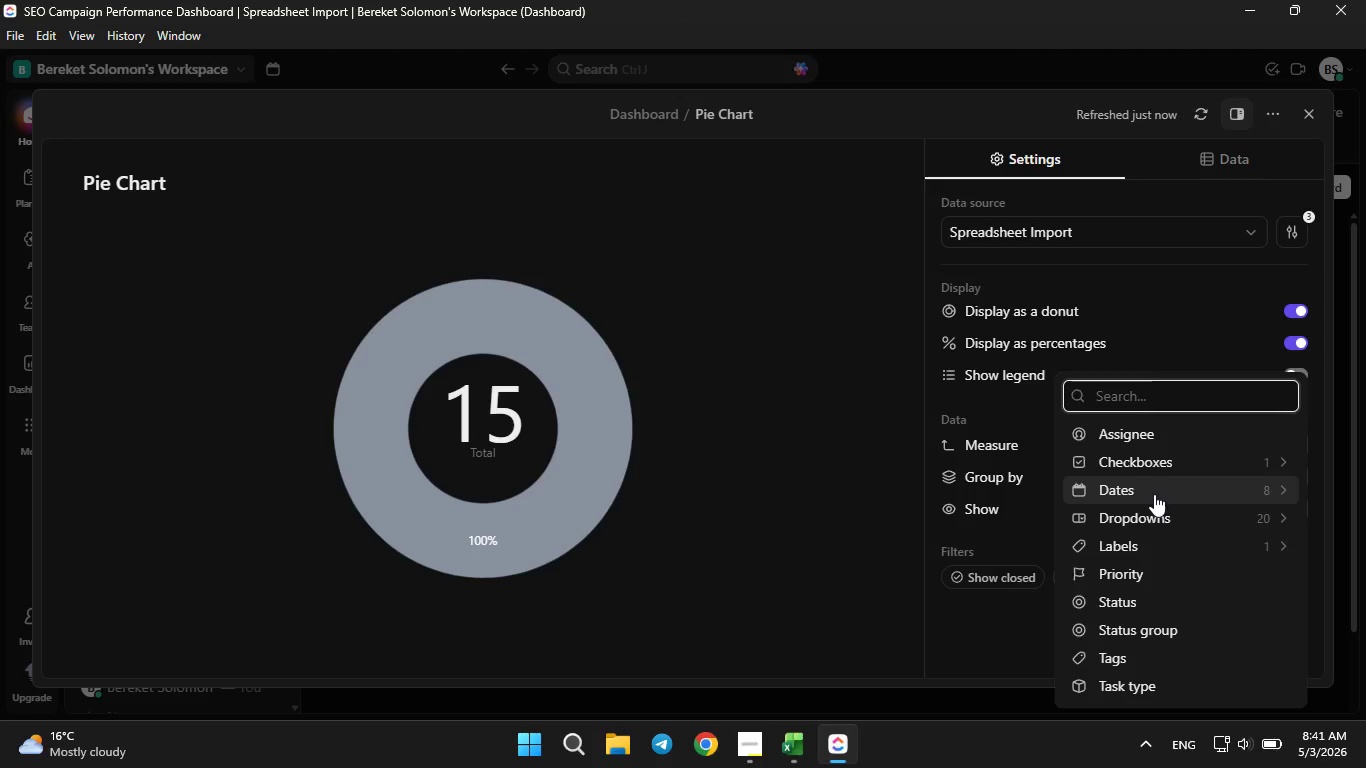 
left_click([1144, 498])
 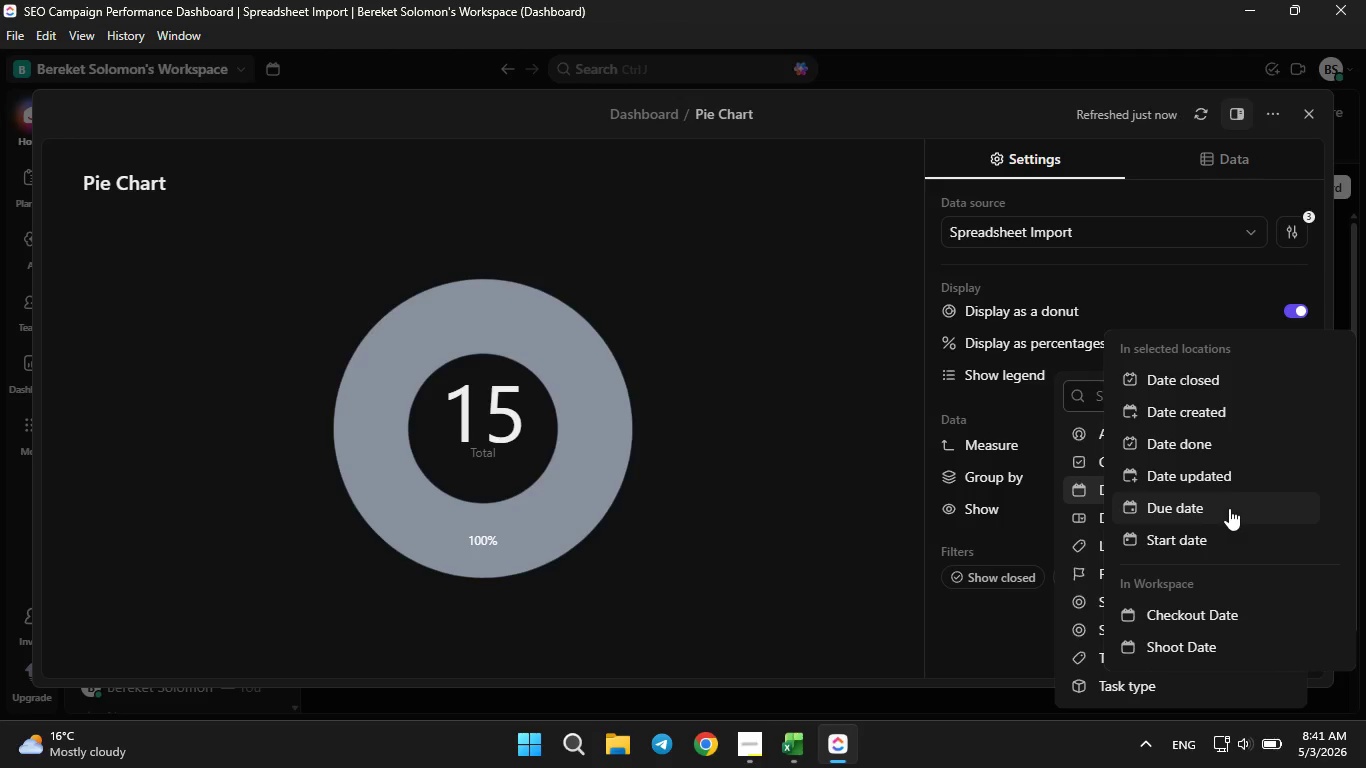 
left_click([1229, 509])
 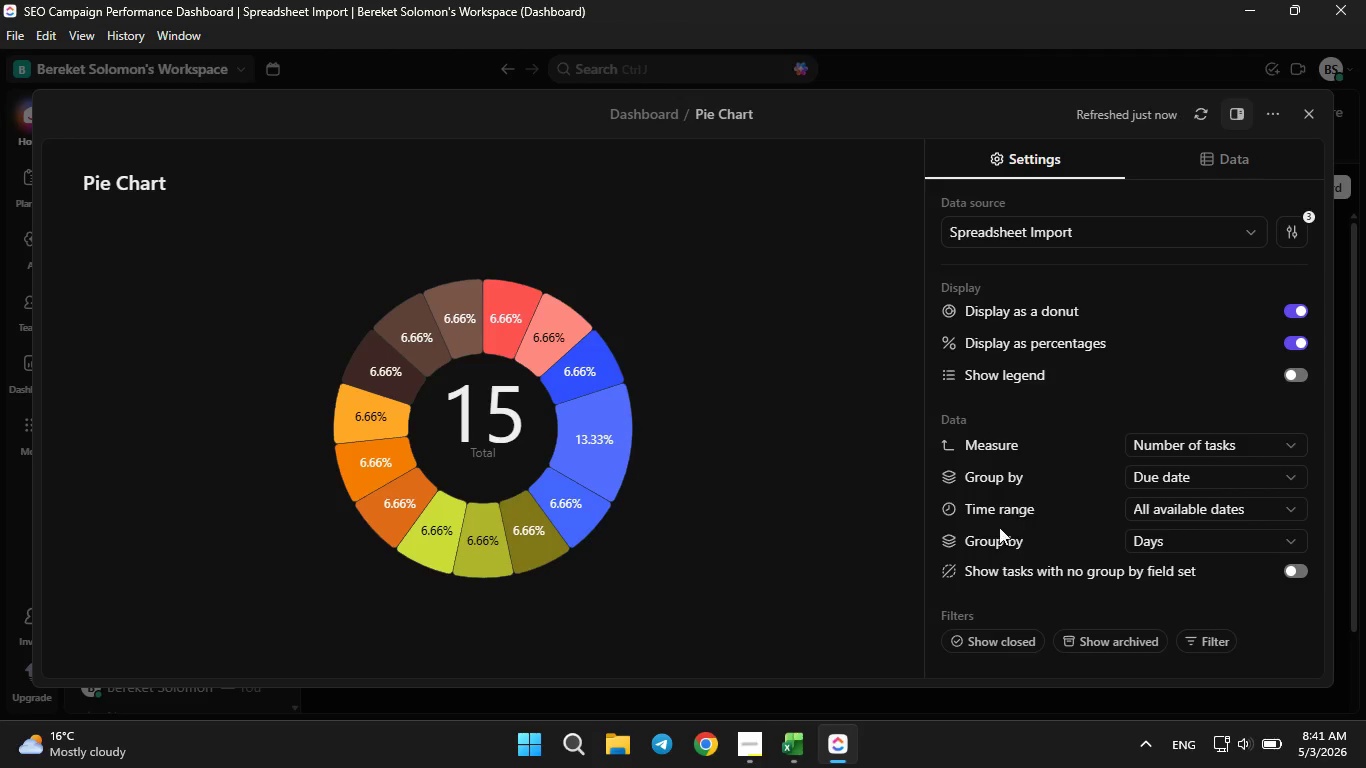 
wait(6.81)
 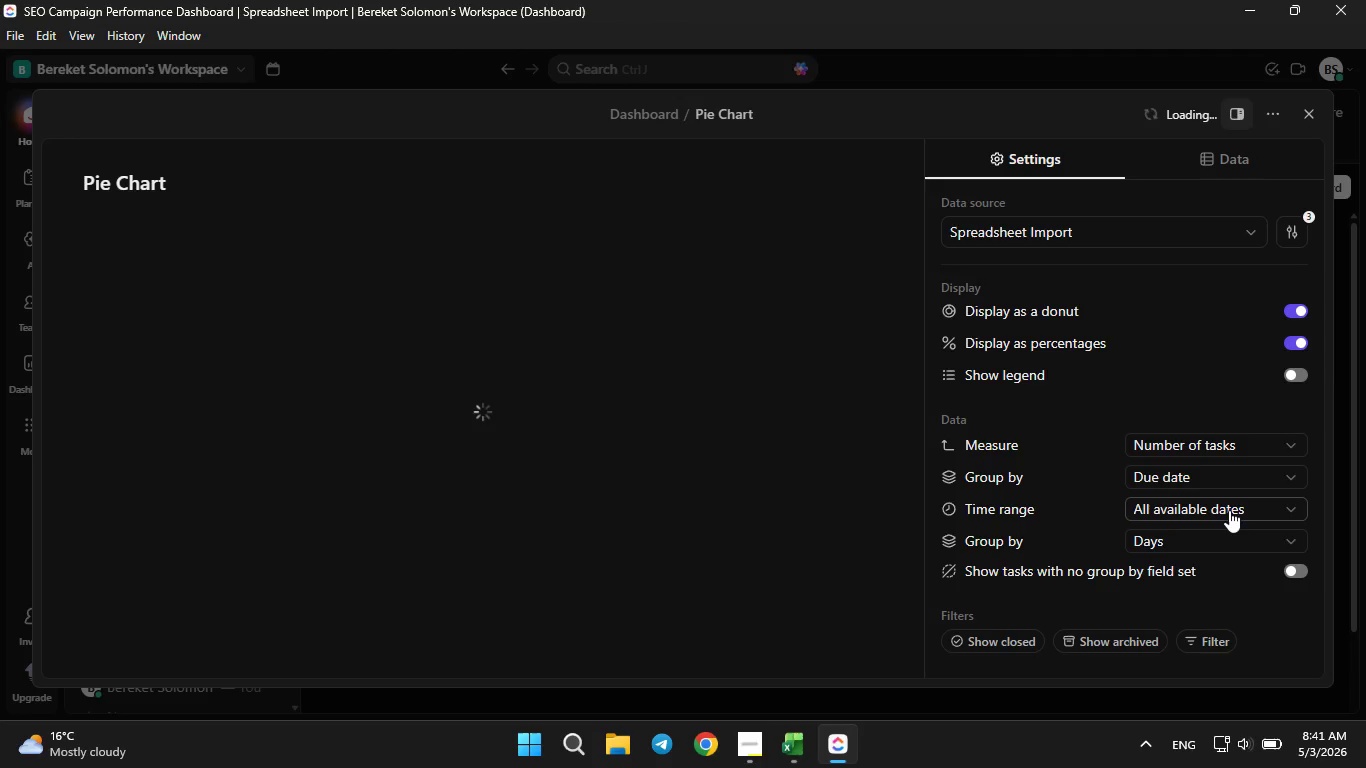 
left_click([1137, 544])
 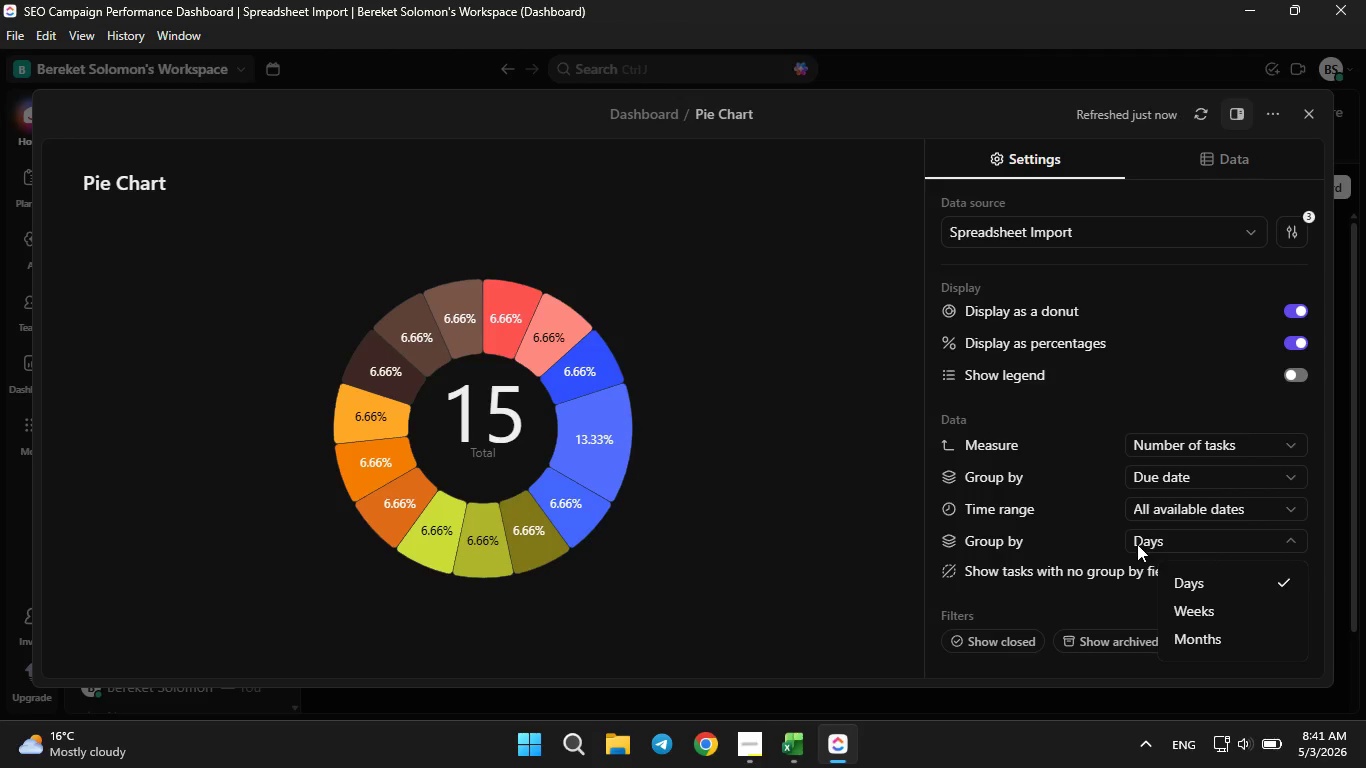 
left_click([1137, 544])
 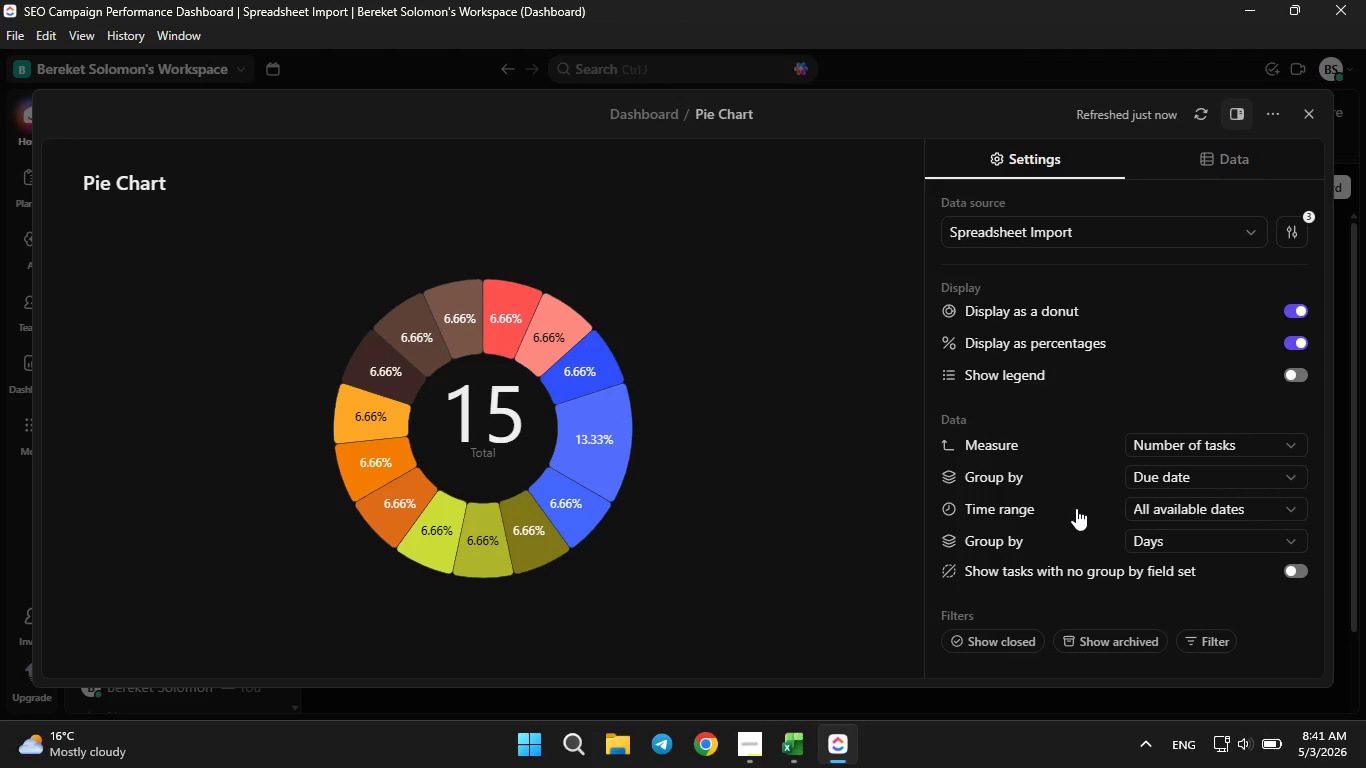 
scroll: coordinate [1076, 508], scroll_direction: down, amount: 2.0
 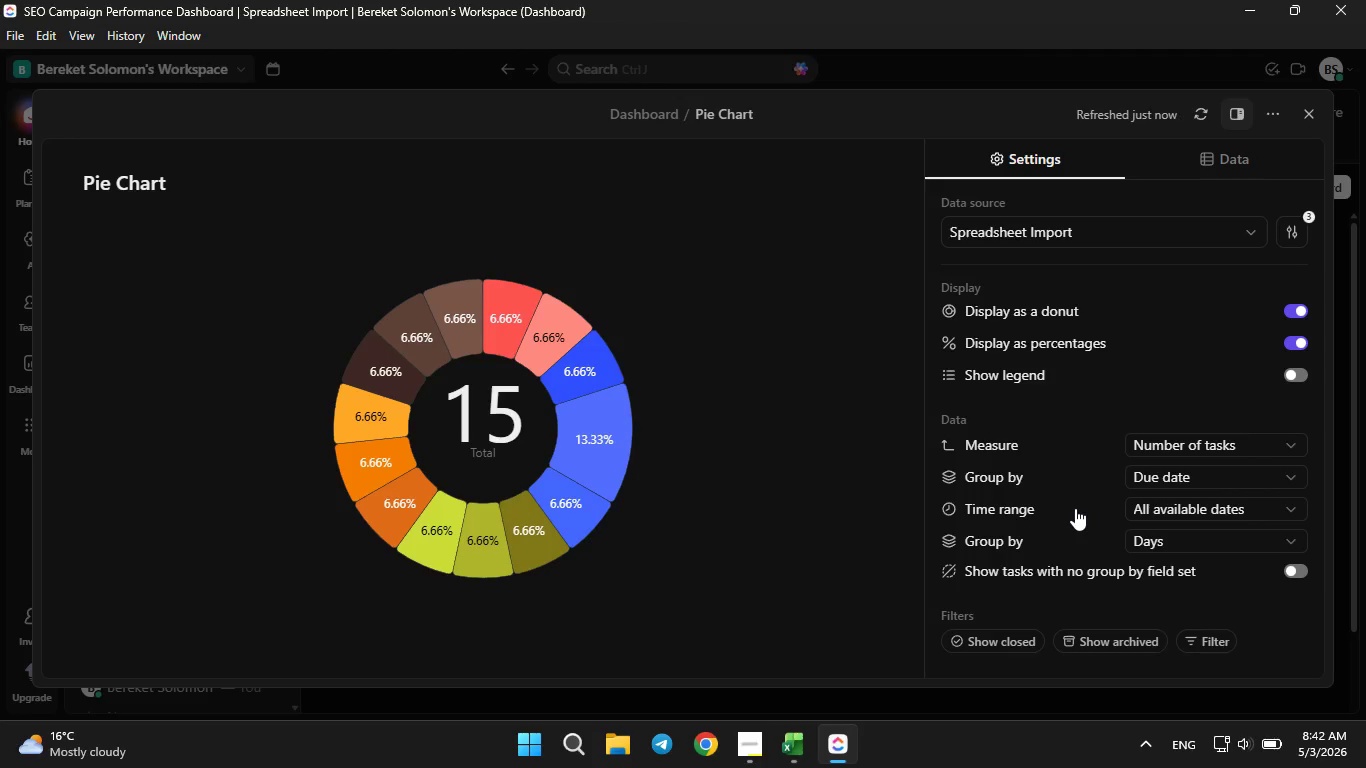 
scroll: coordinate [1075, 508], scroll_direction: up, amount: 2.0
 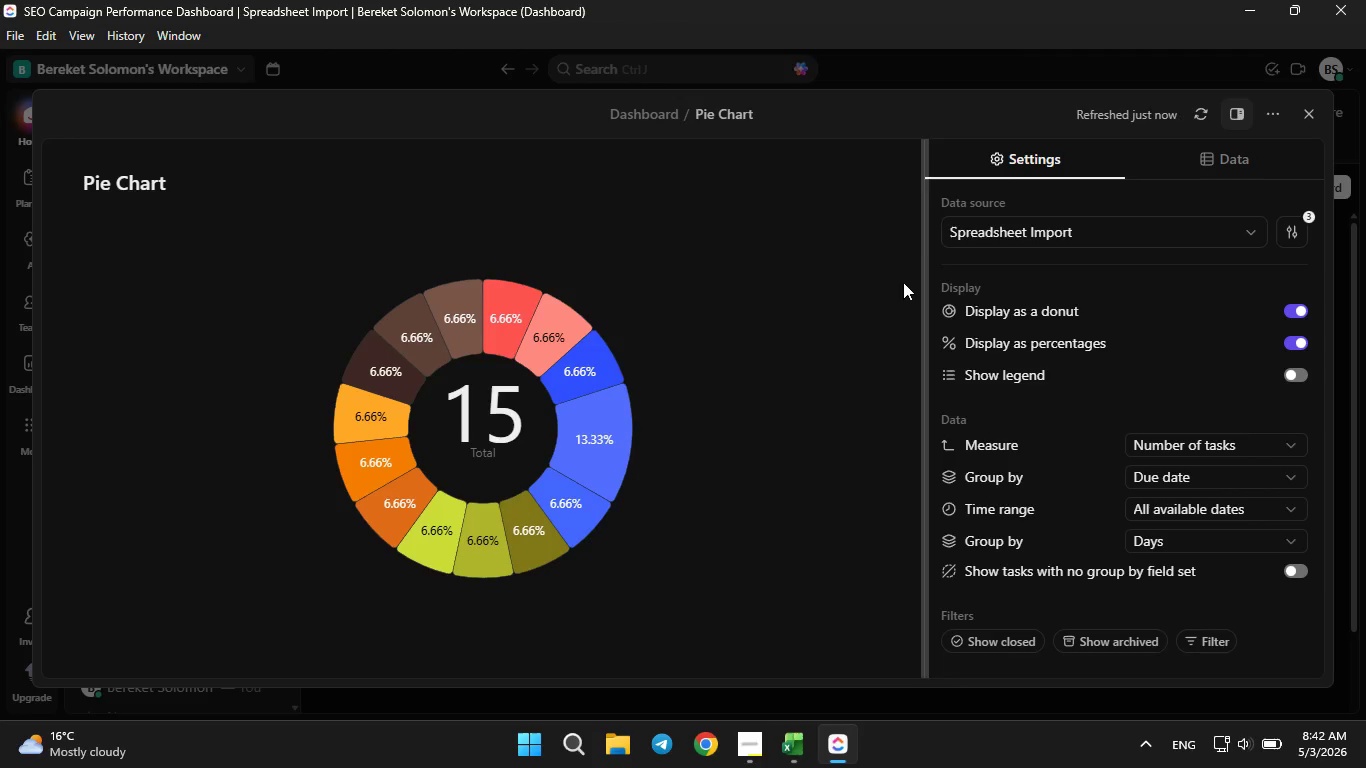 
left_click([897, 285])
 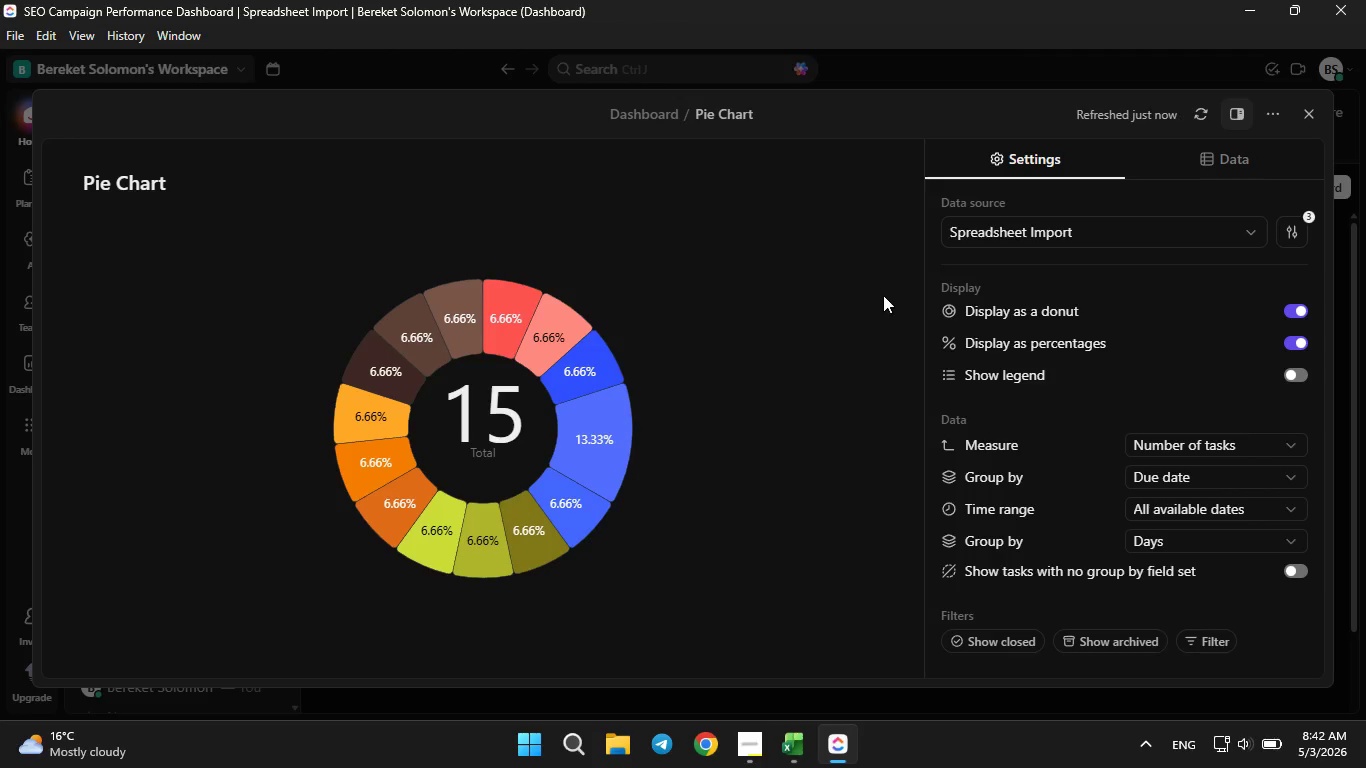 
scroll: coordinate [883, 295], scroll_direction: up, amount: 4.0
 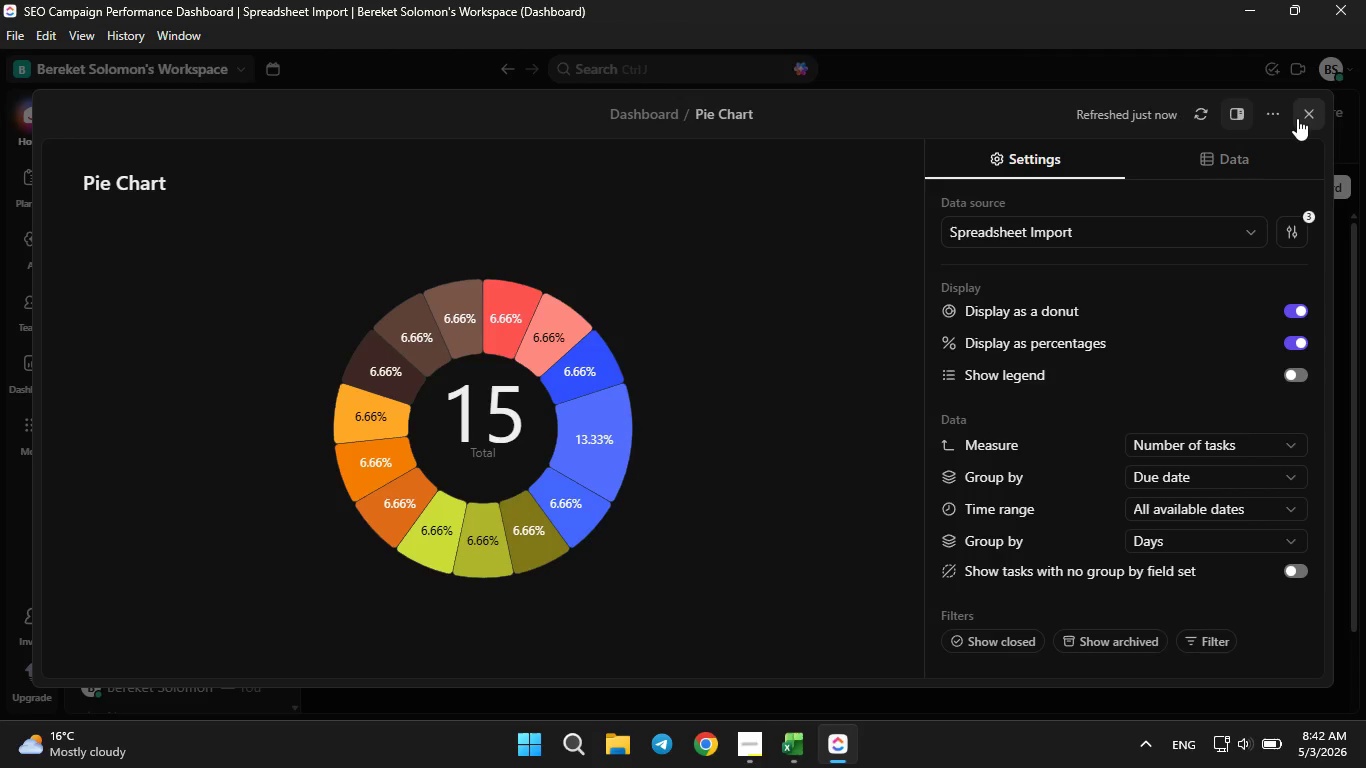 
left_click([1300, 117])
 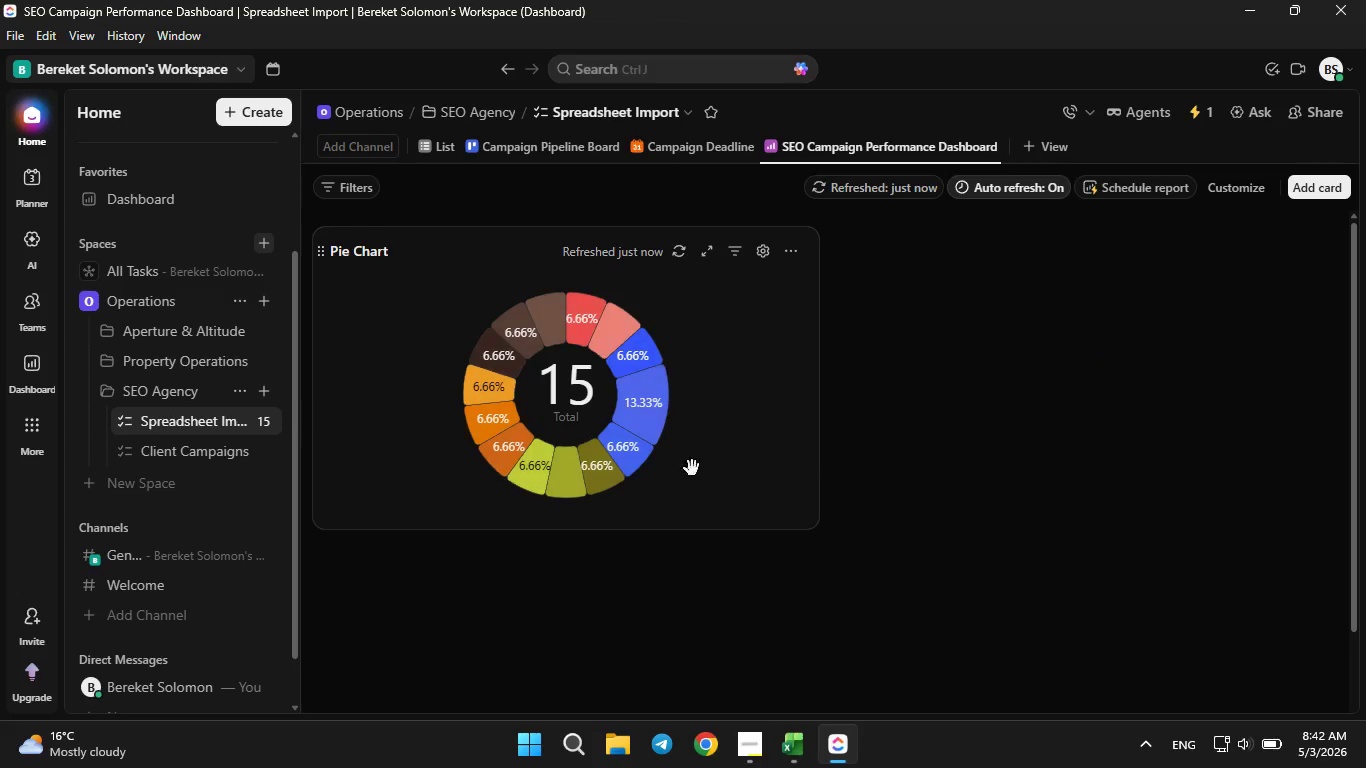 
wait(11.45)
 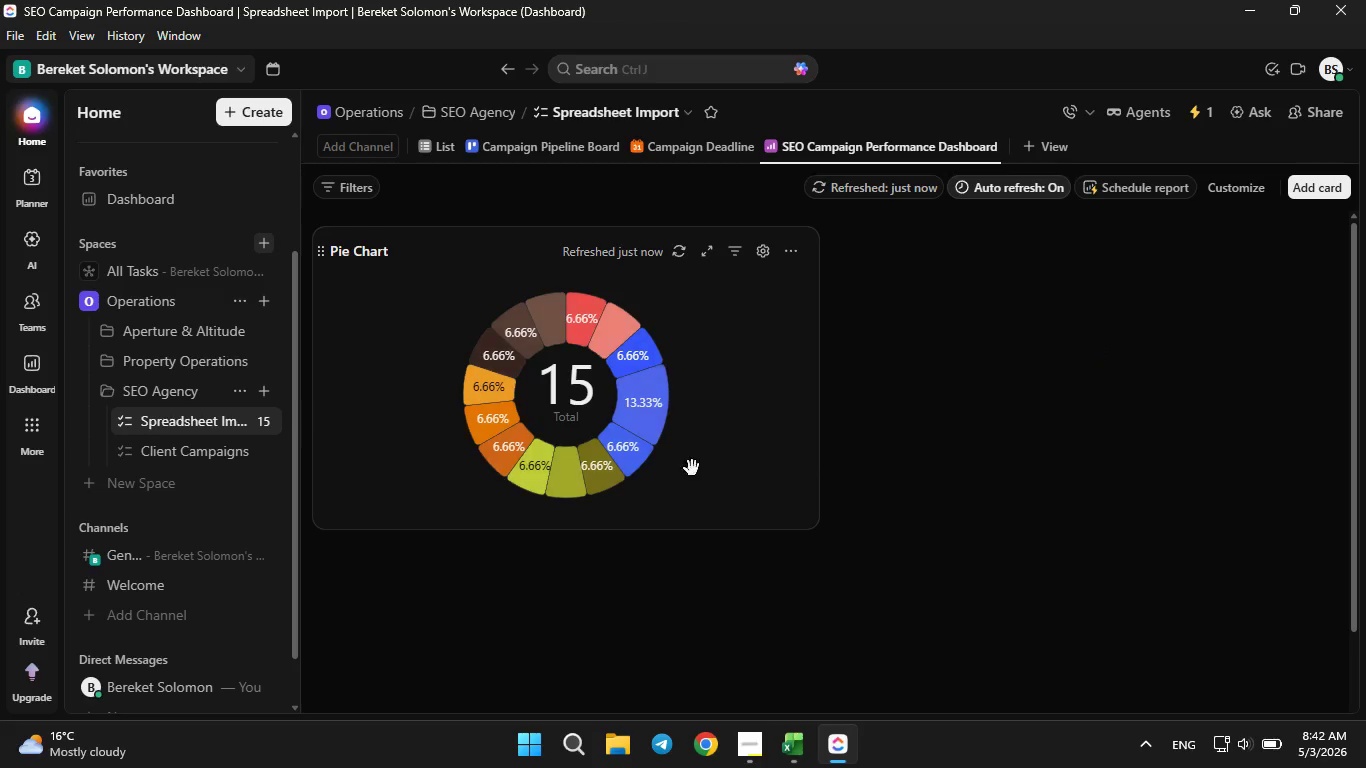 
left_click([754, 255])
 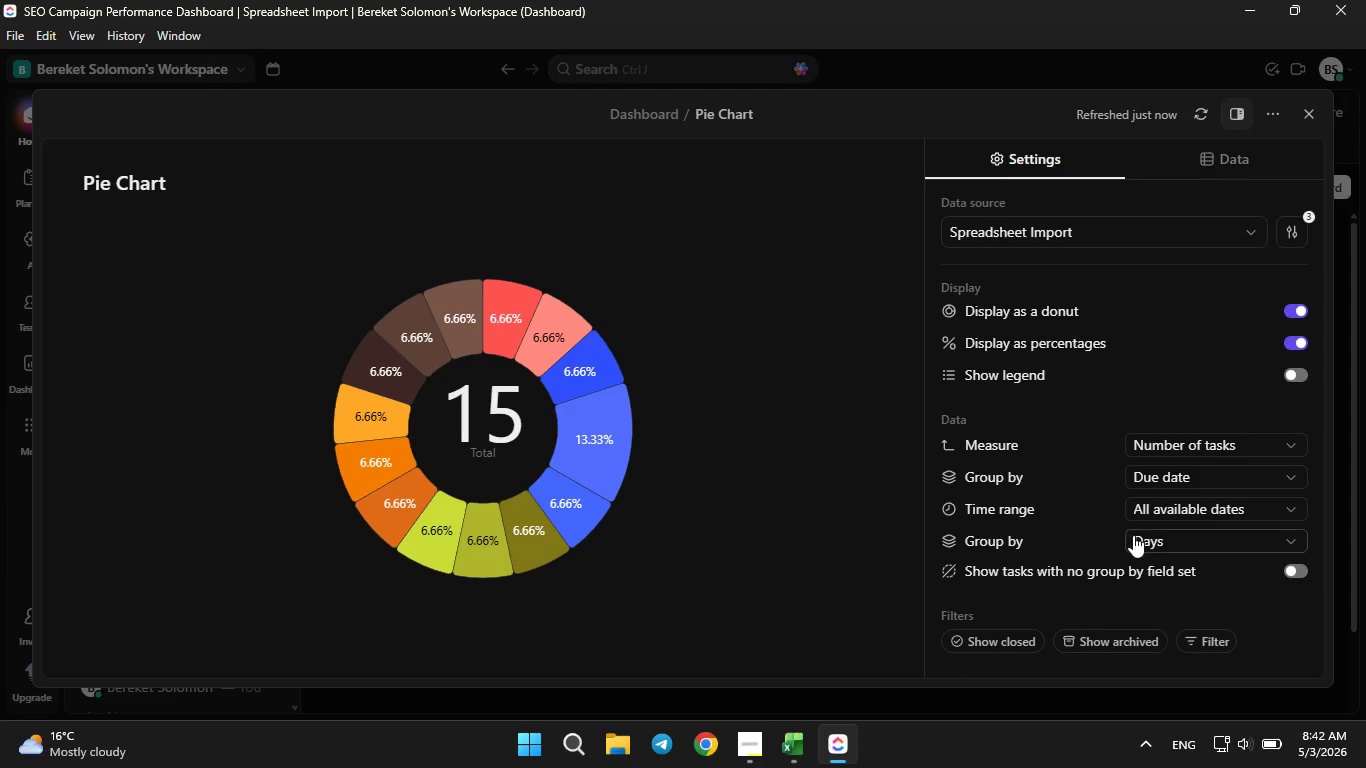 
left_click([1139, 537])
 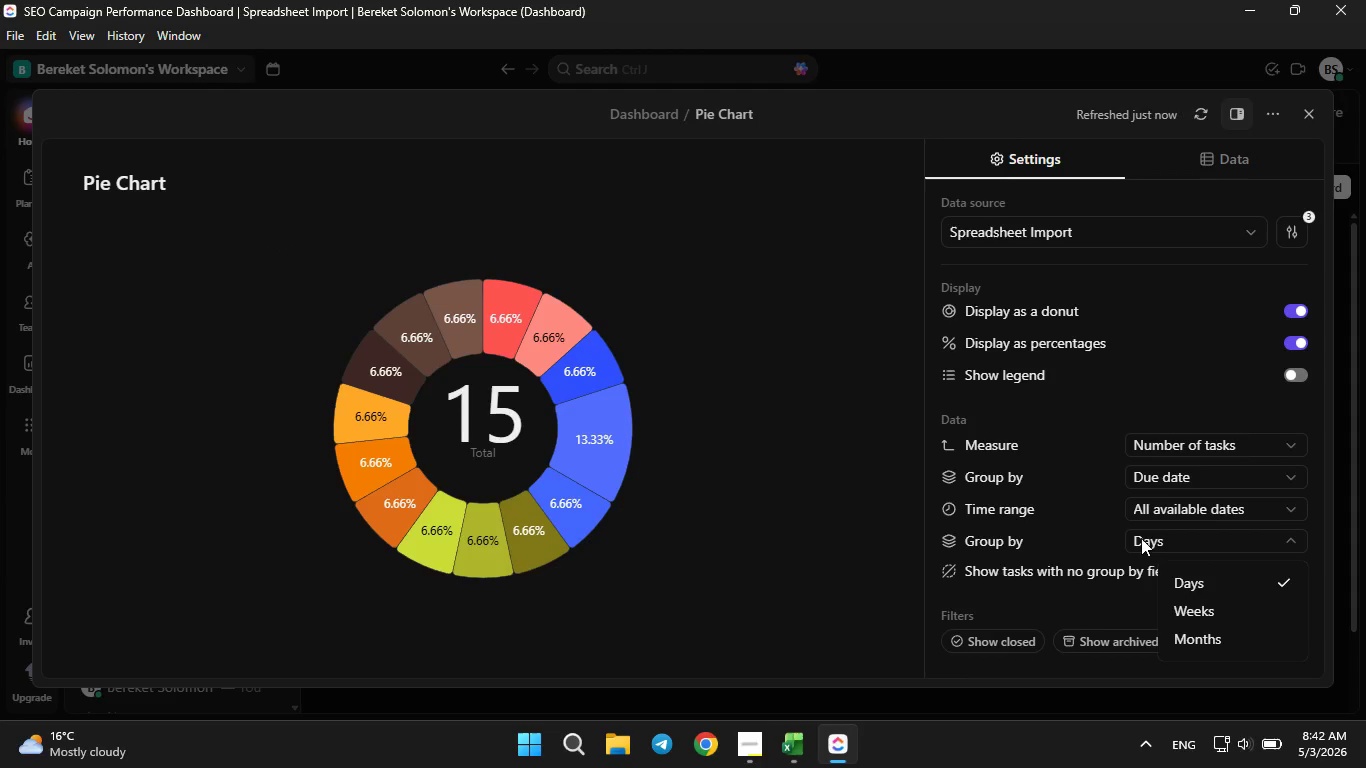 
left_click([1141, 538])
 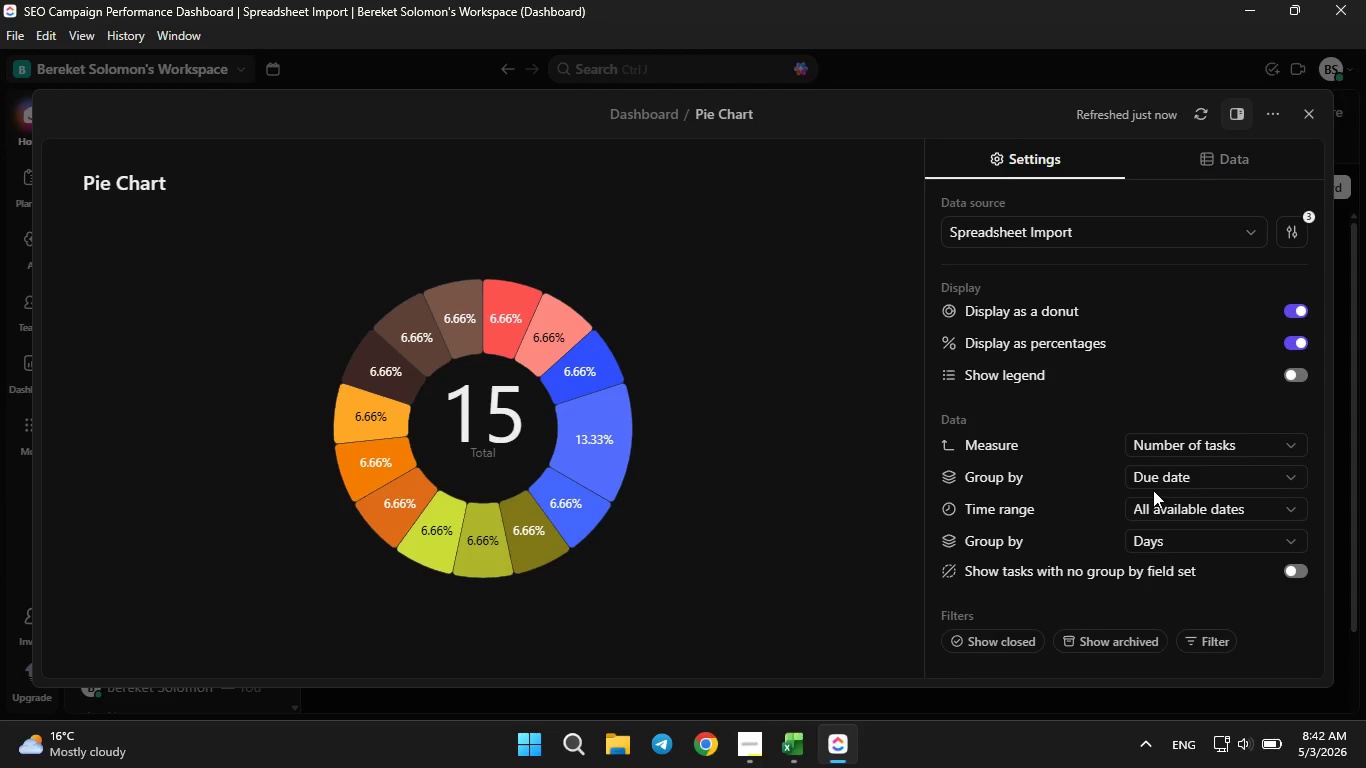 
left_click([1155, 481])
 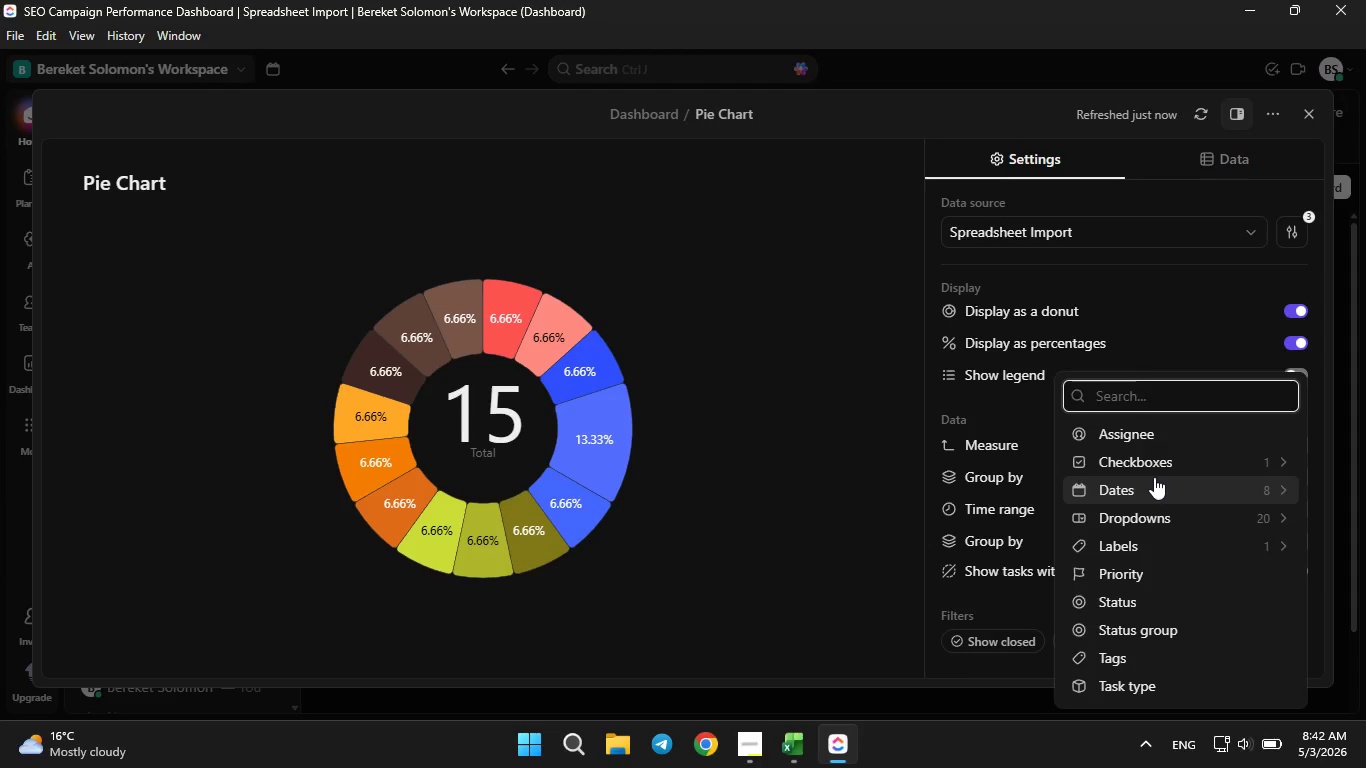 
scroll: coordinate [1154, 477], scroll_direction: down, amount: 1.0
 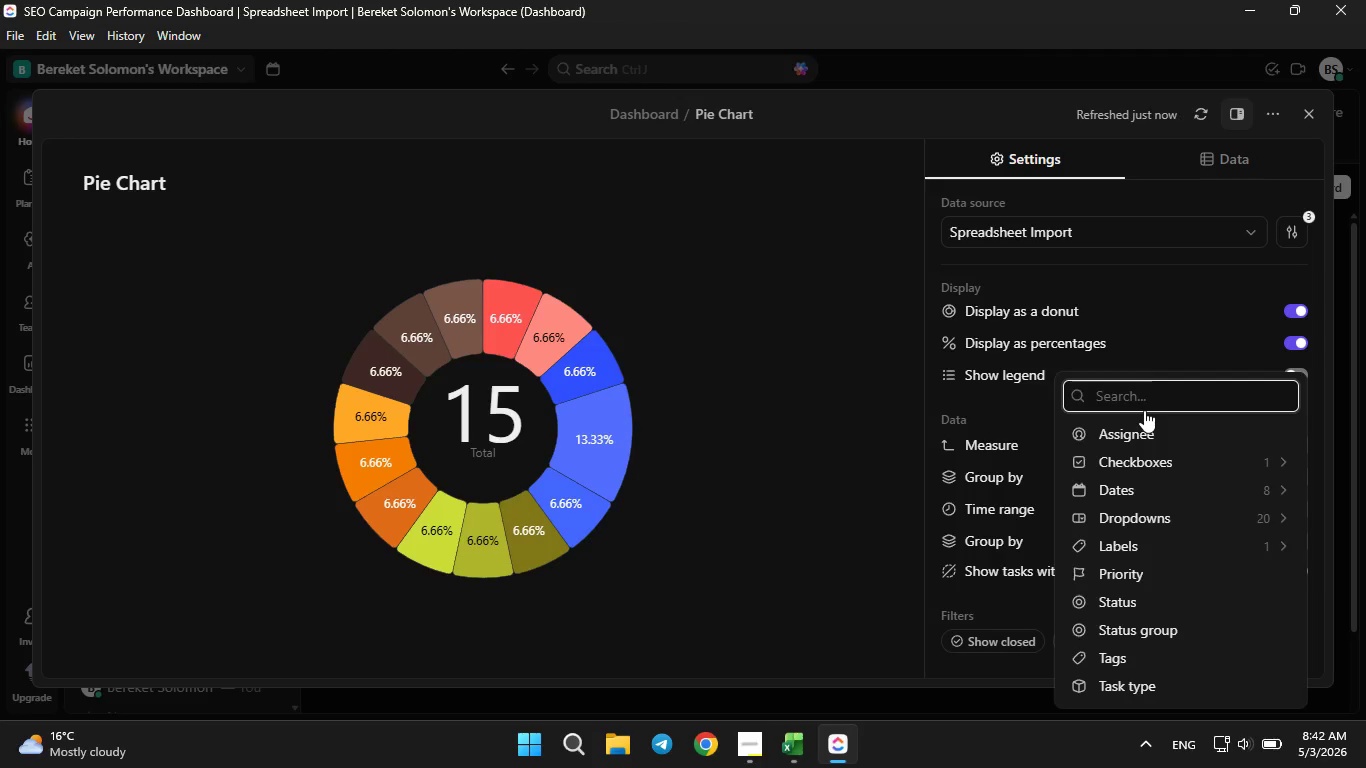 
type(cl)
 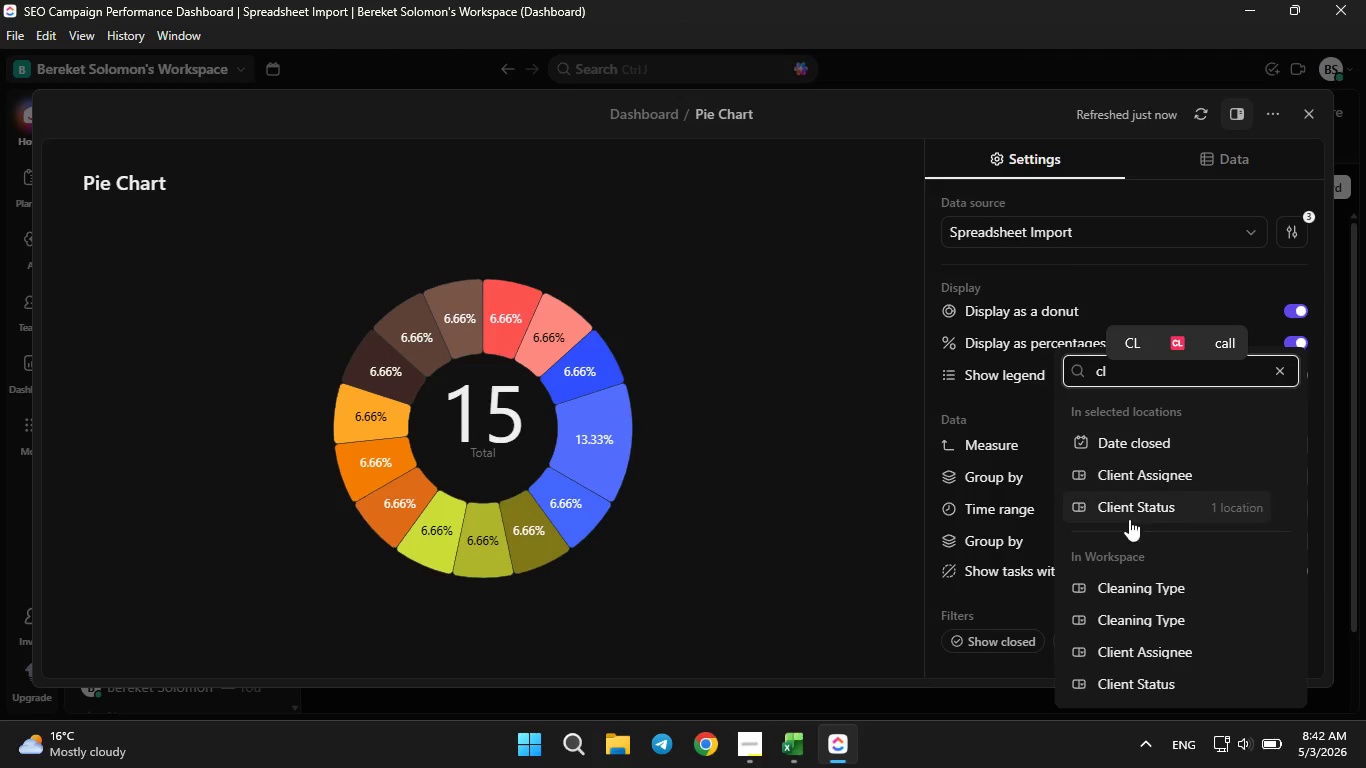 
wait(5.05)
 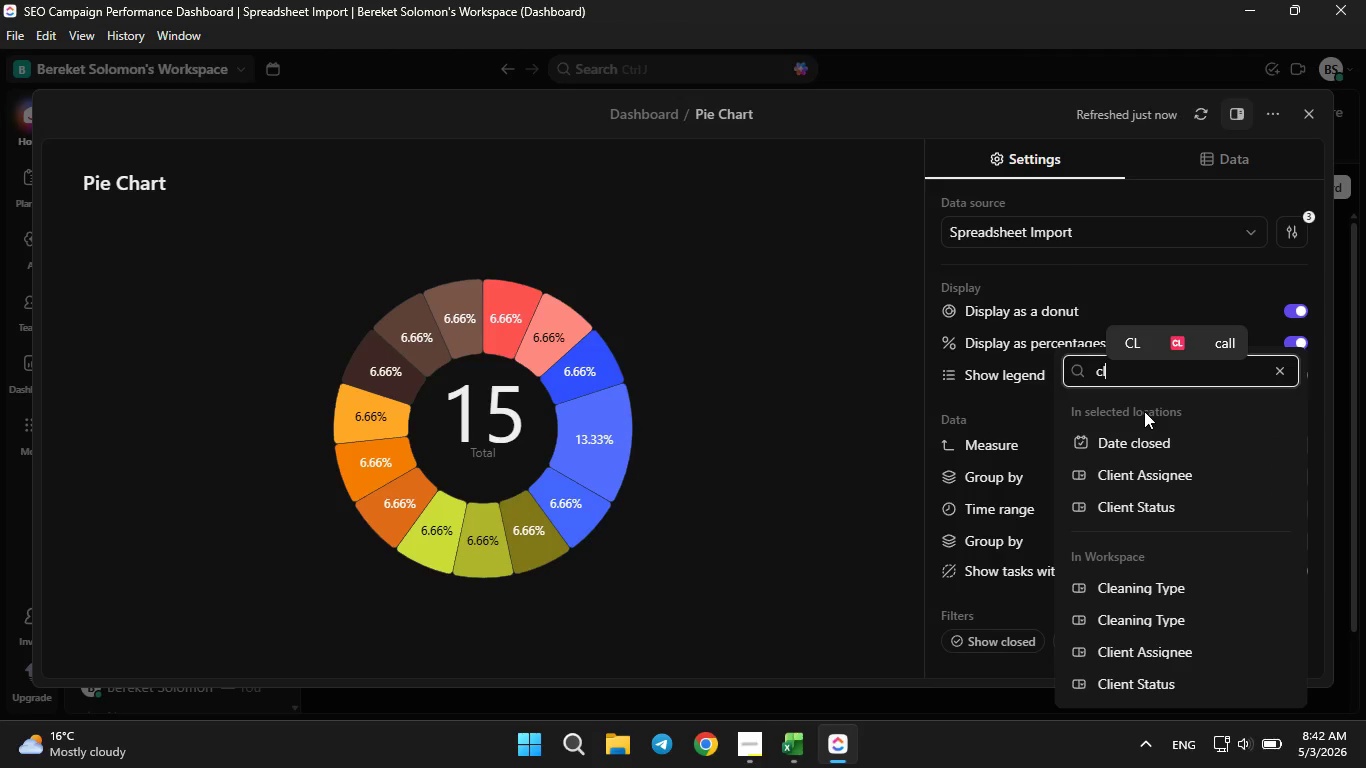 
left_click([1127, 512])
 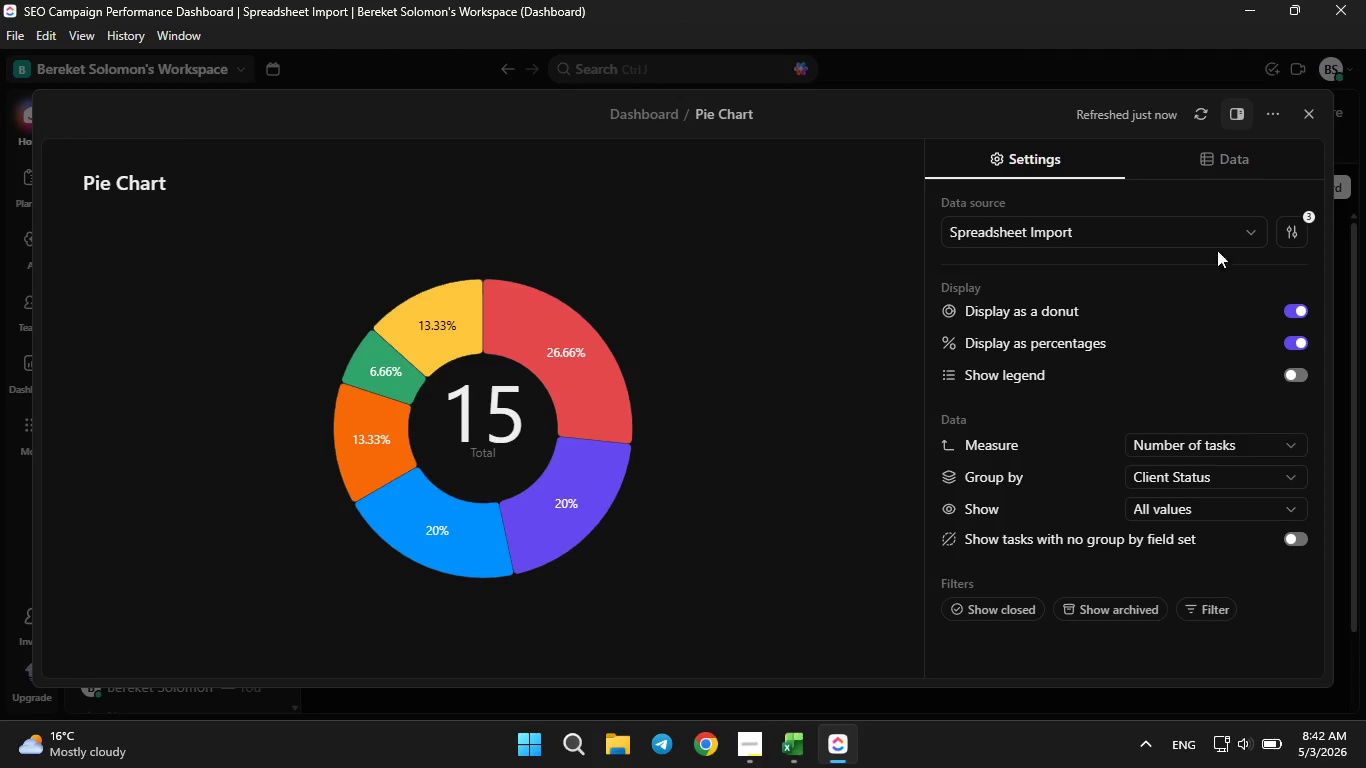 
wait(9.94)
 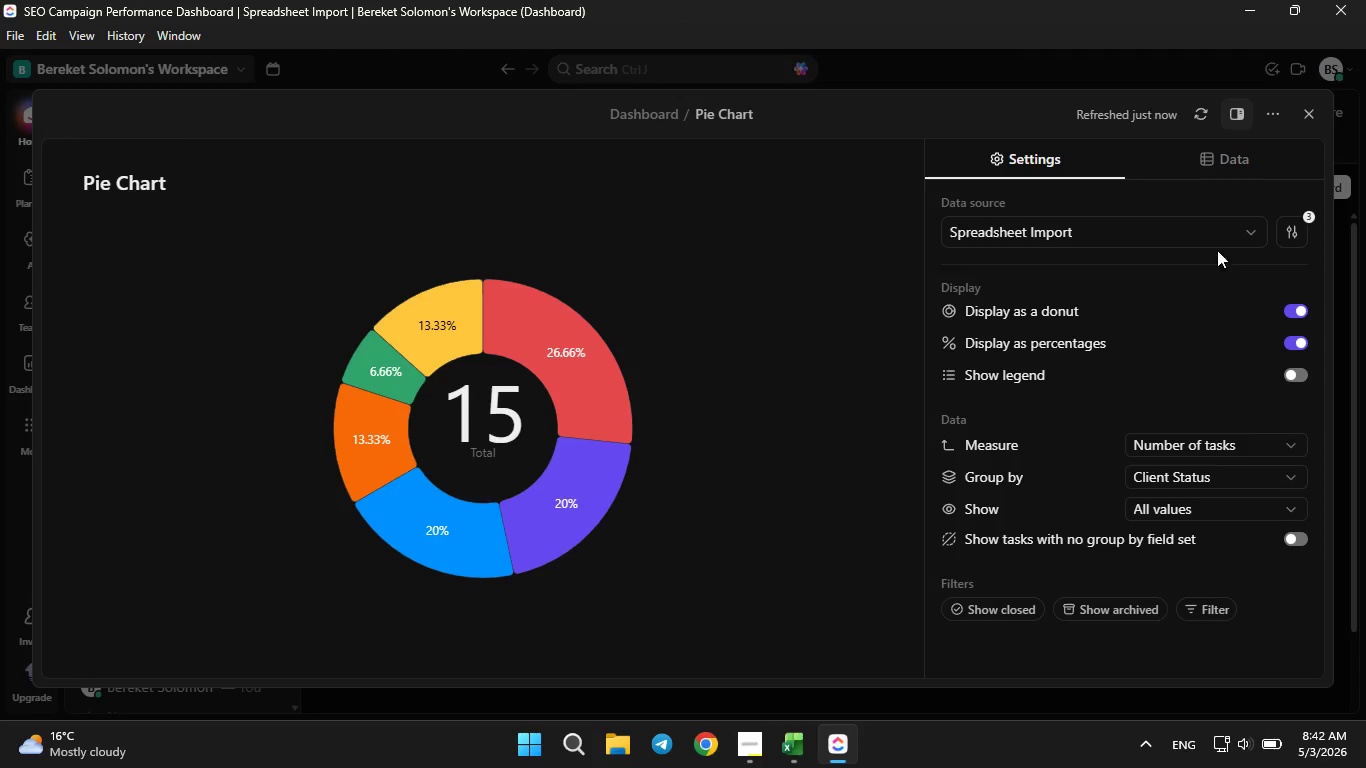 
left_click([1296, 123])
 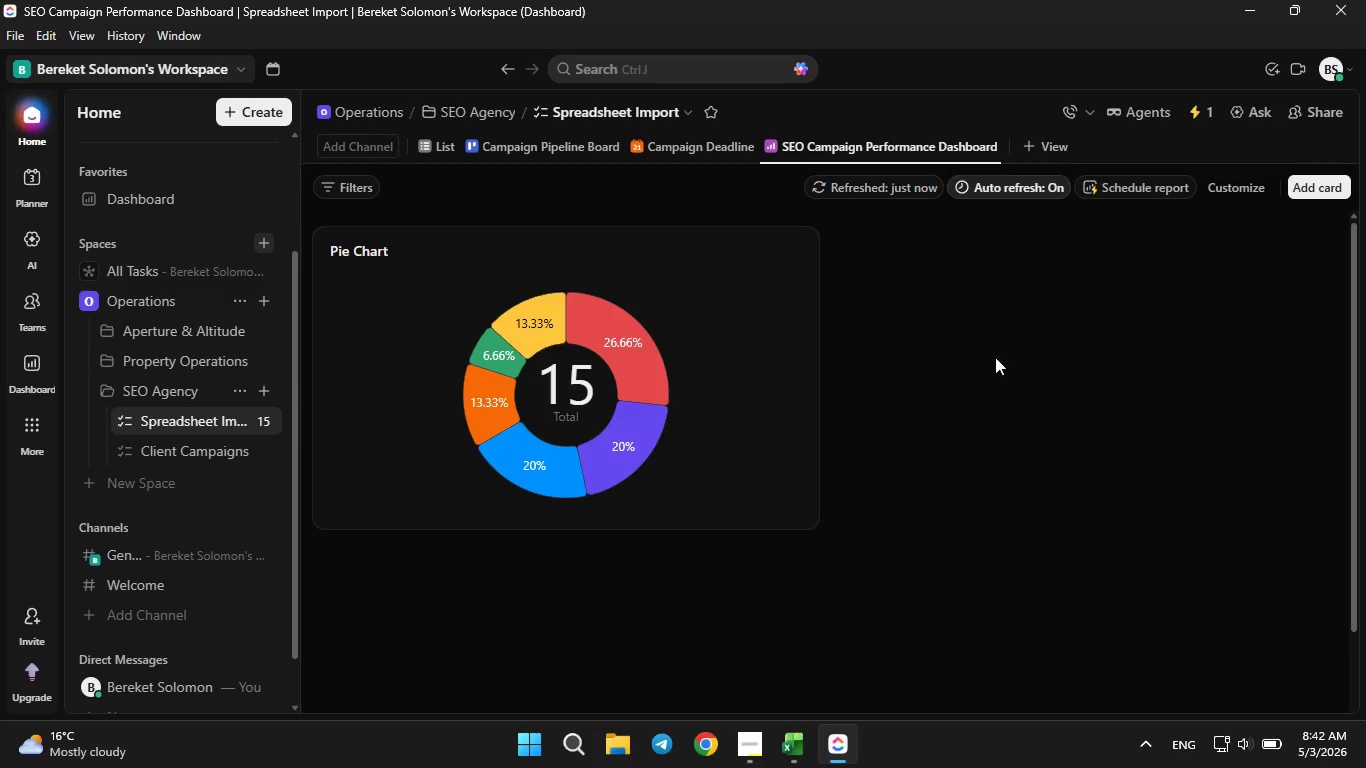 
wait(6.19)
 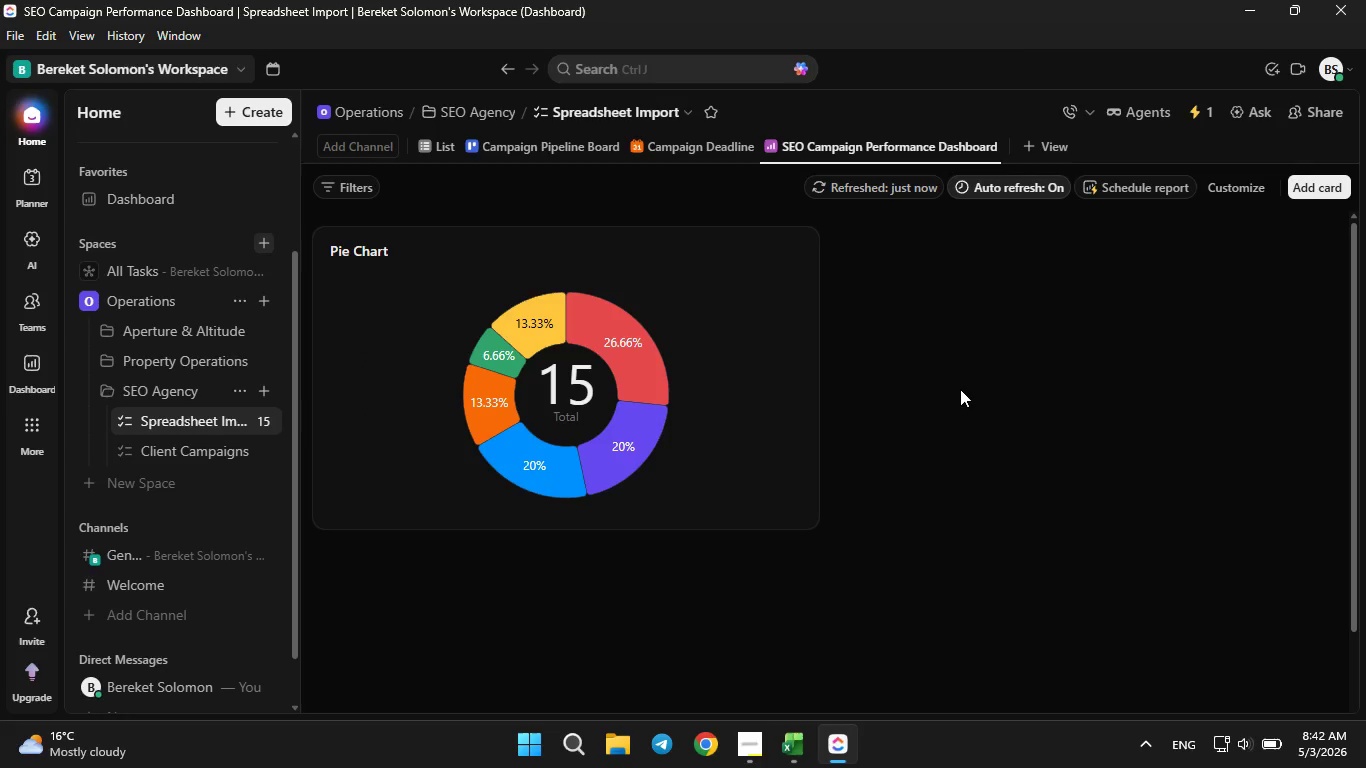 
left_click([1310, 185])
 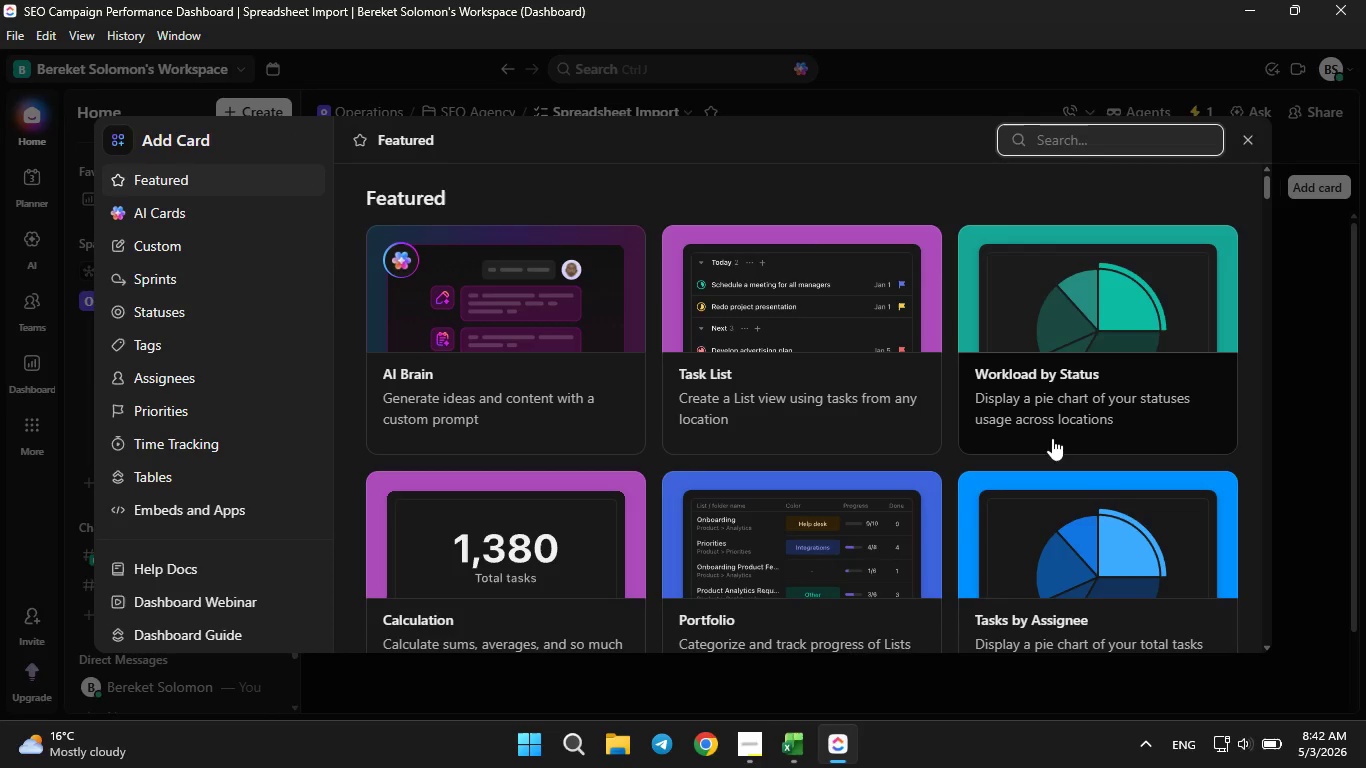 
scroll: coordinate [1052, 438], scroll_direction: down, amount: 4.0
 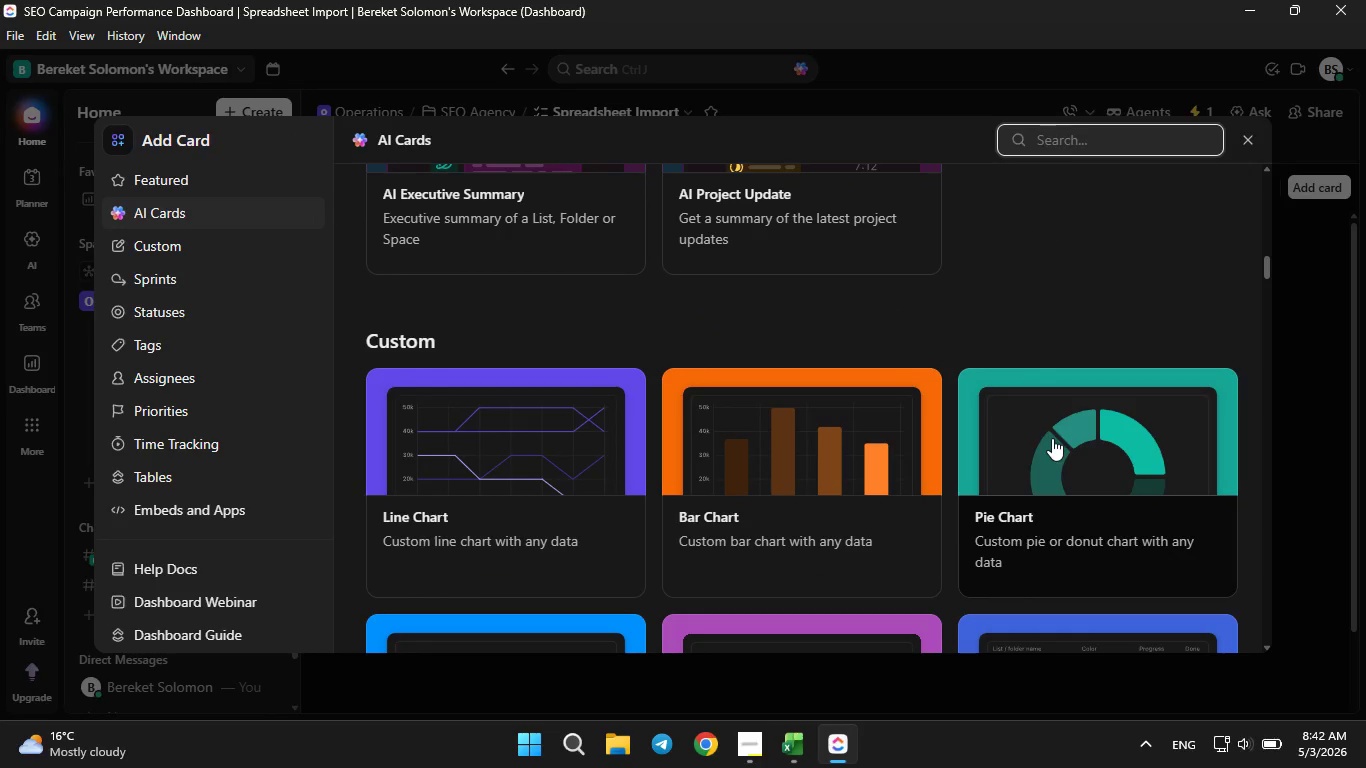 
left_click([907, 447])
 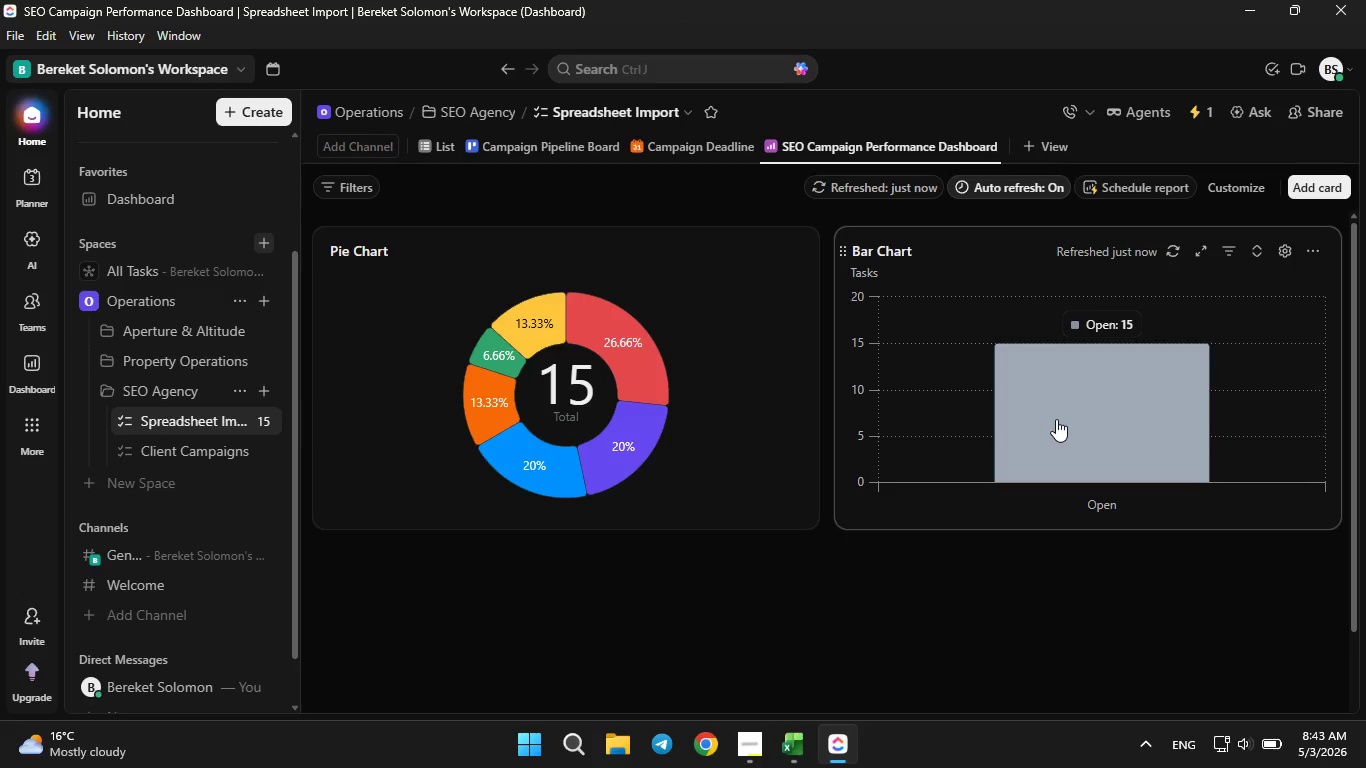 
wait(6.05)
 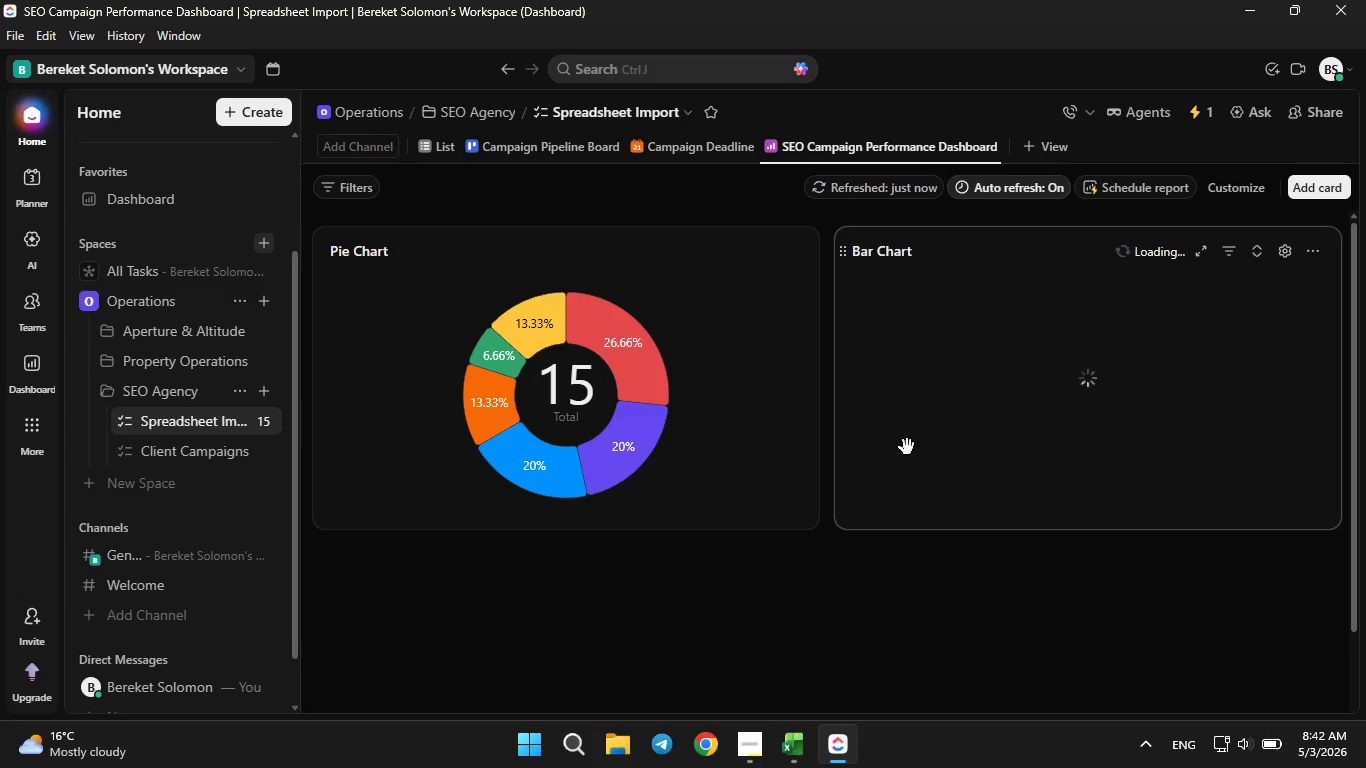 
left_click([1289, 261])
 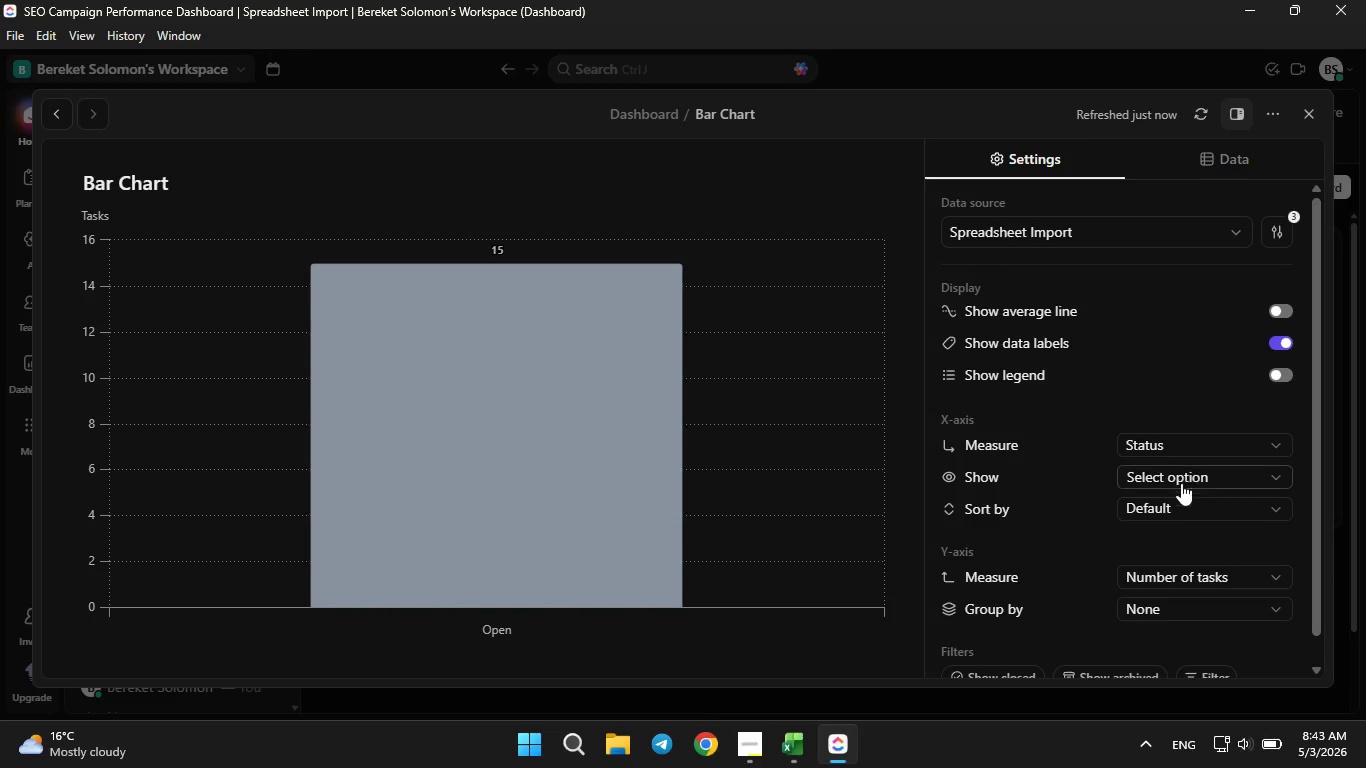 
wait(5.99)
 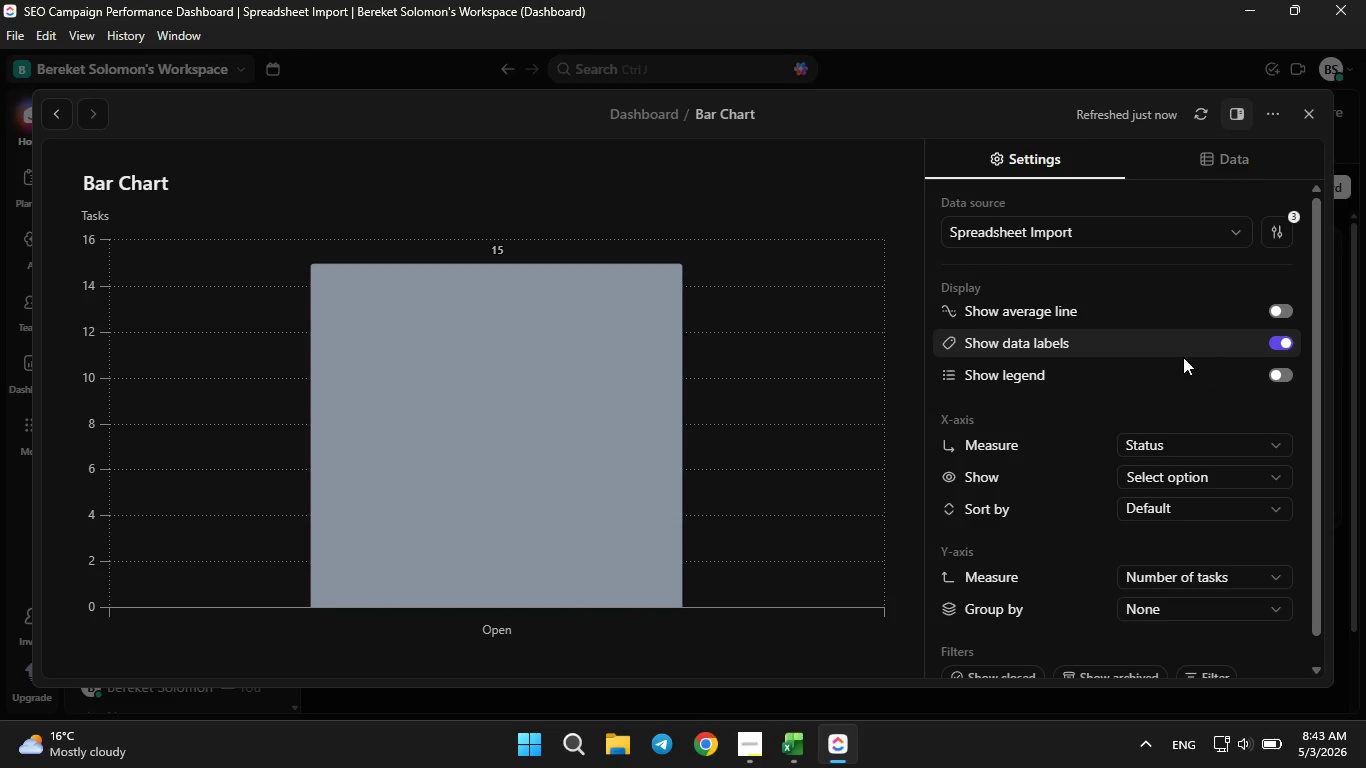 
left_click([1184, 606])
 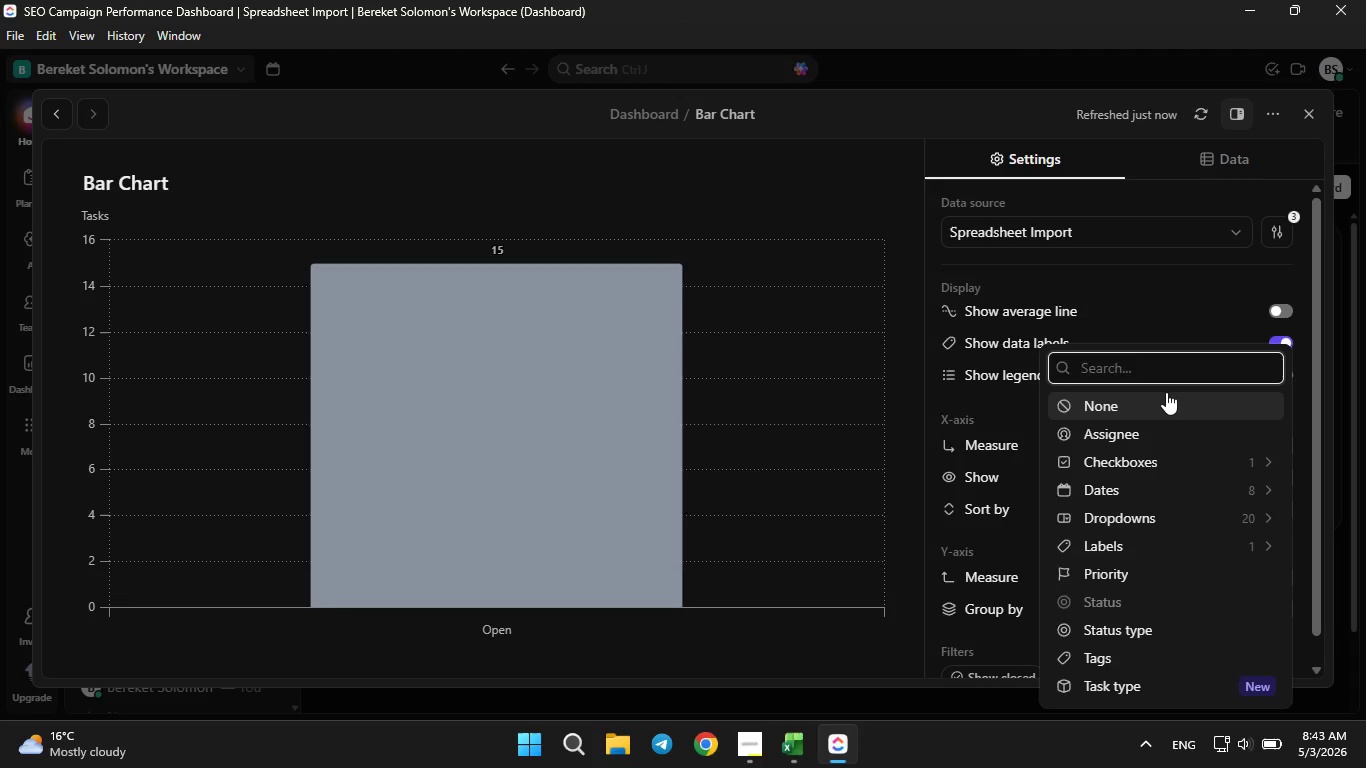 
type(cl)
 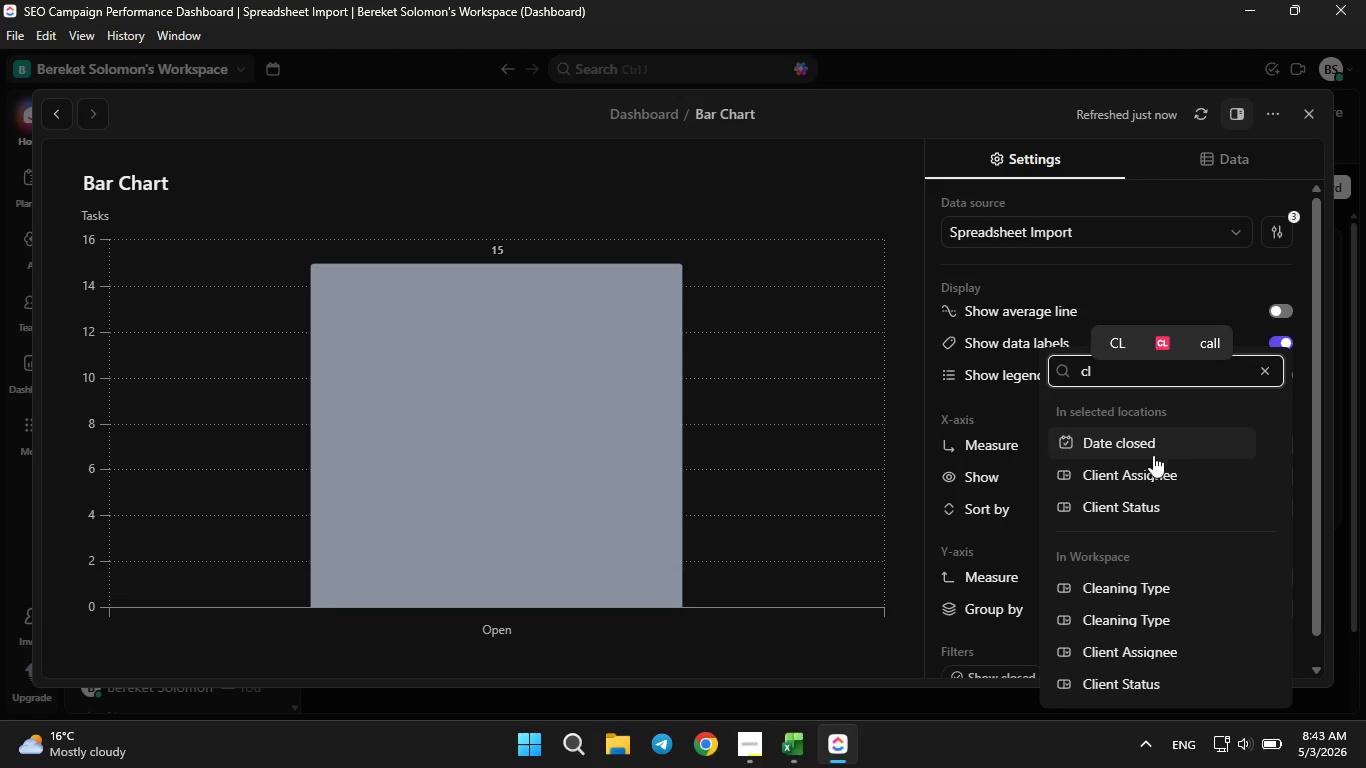 
left_click([1150, 468])
 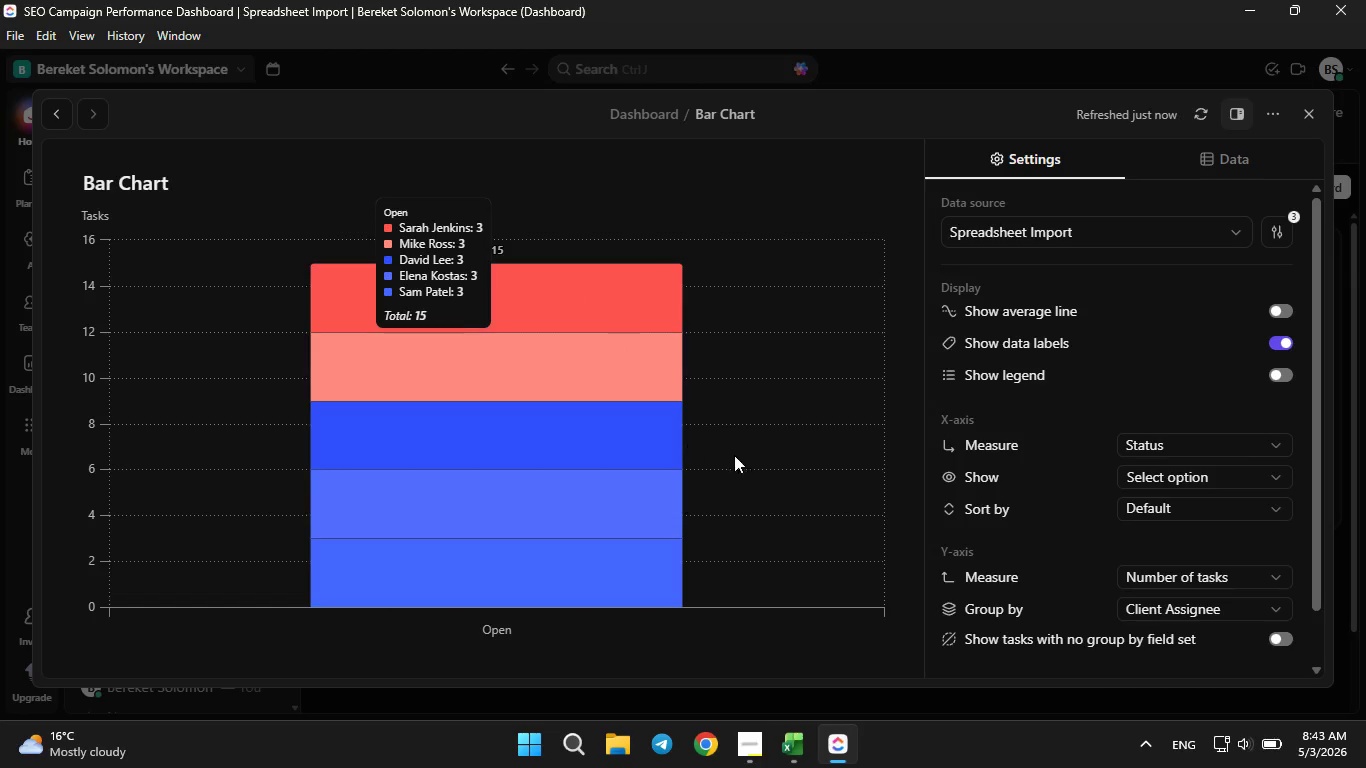 
wait(9.61)
 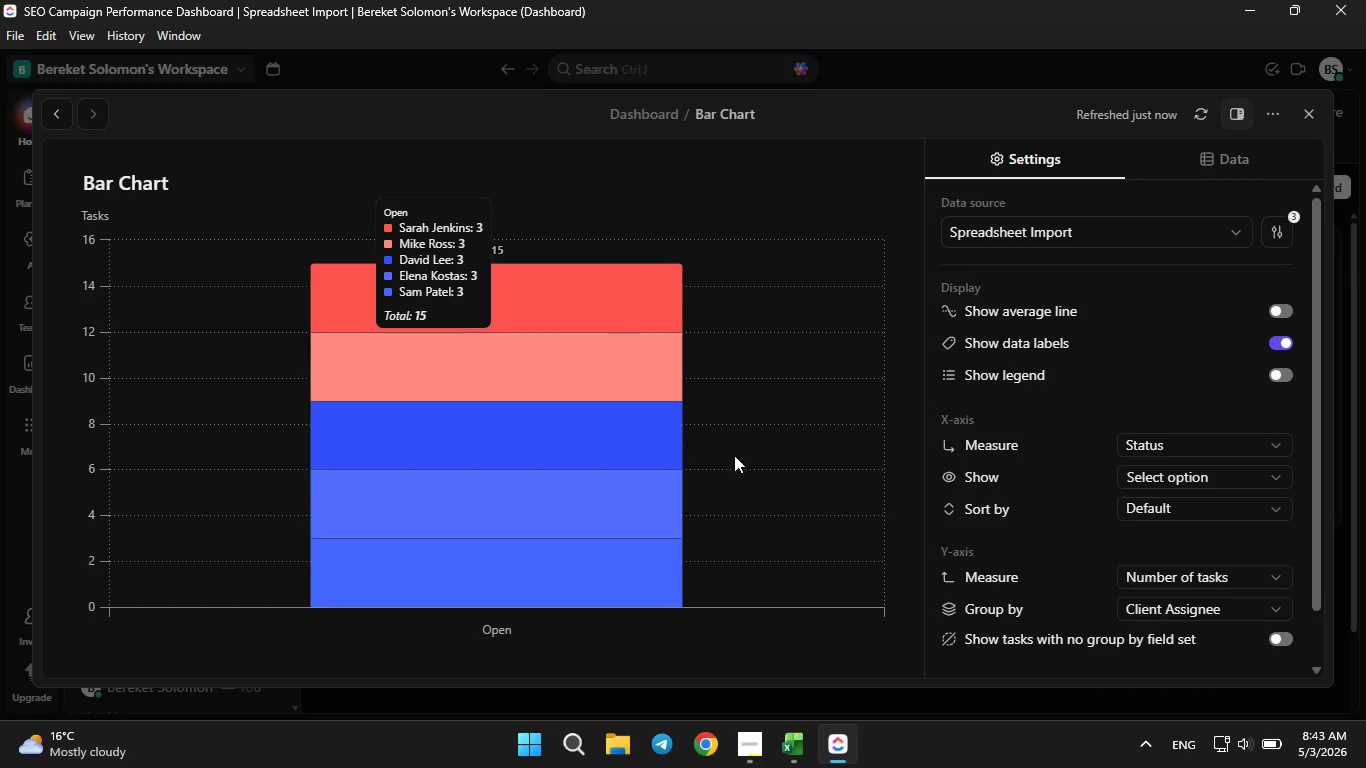 
left_click([1168, 478])
 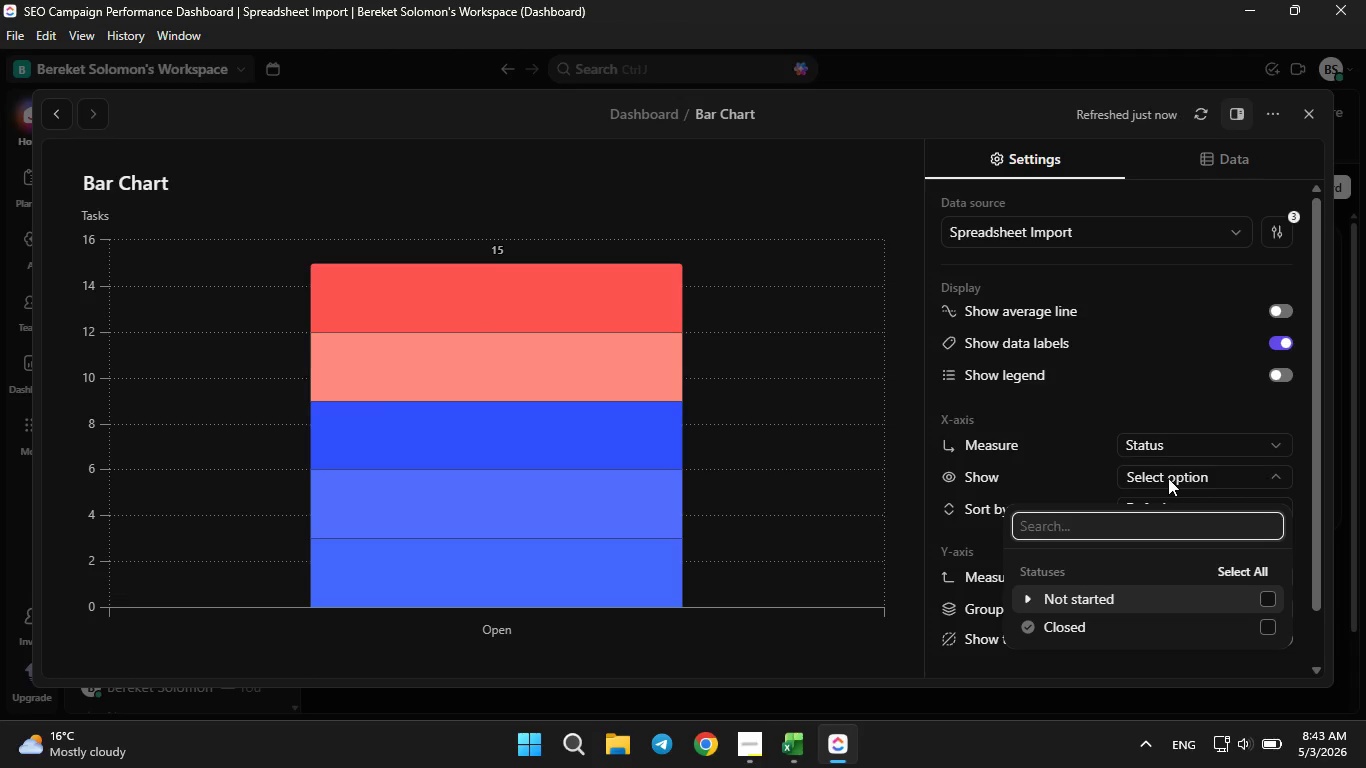 
left_click([1168, 478])
 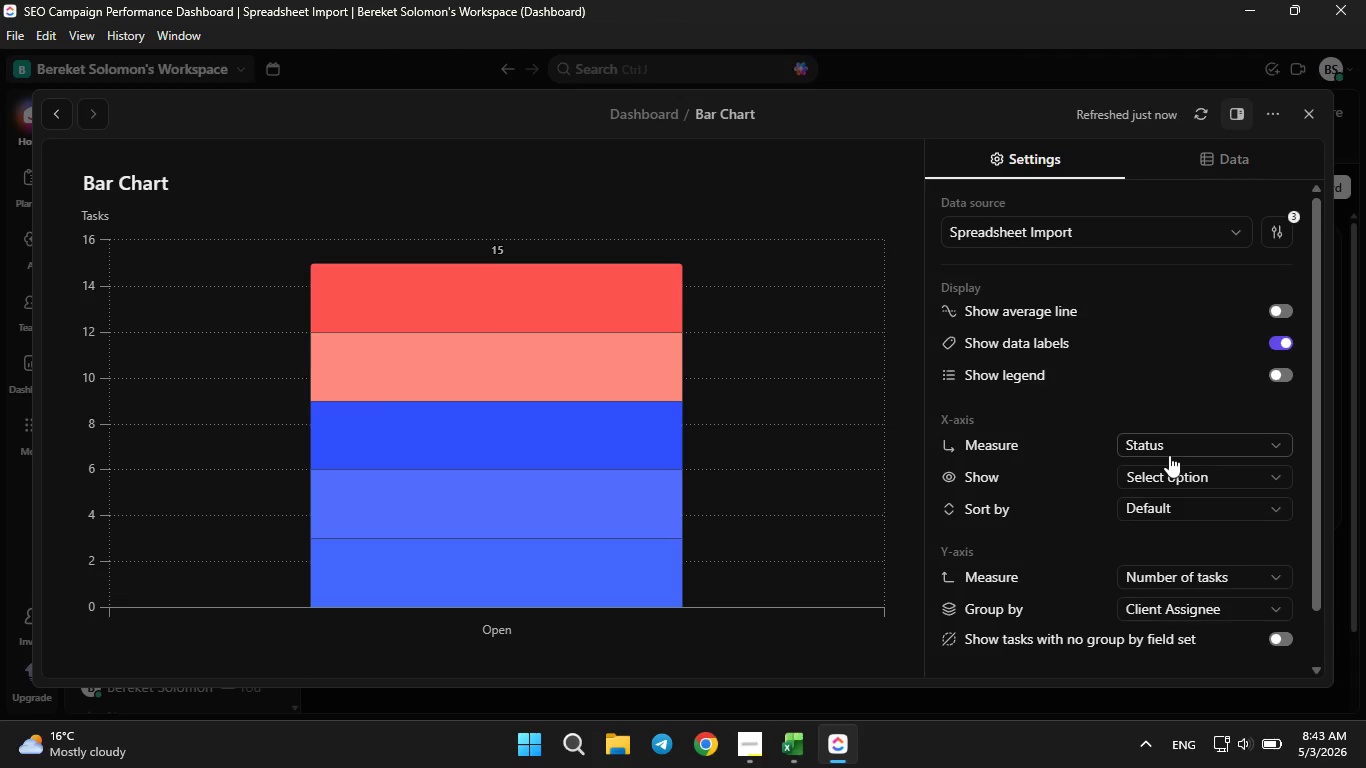 
left_click([1169, 455])
 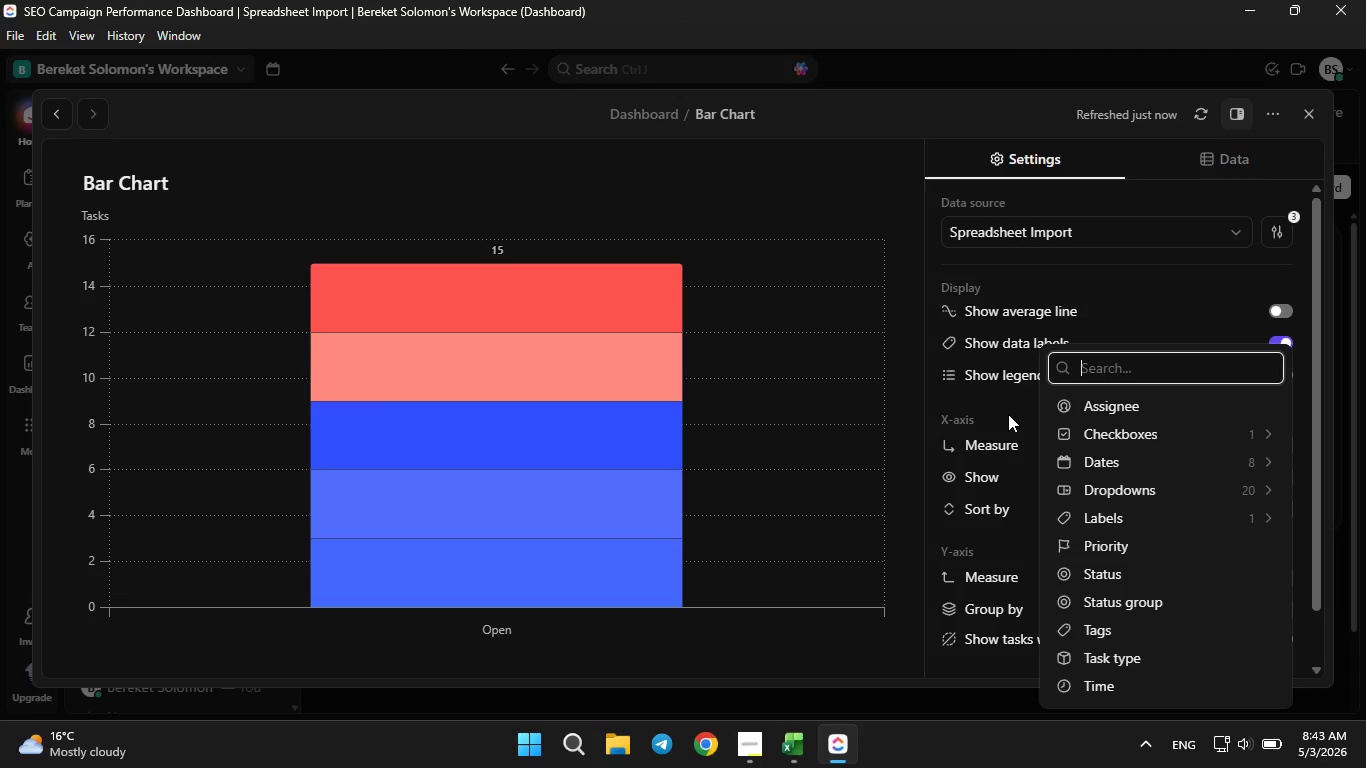 
left_click([1008, 414])
 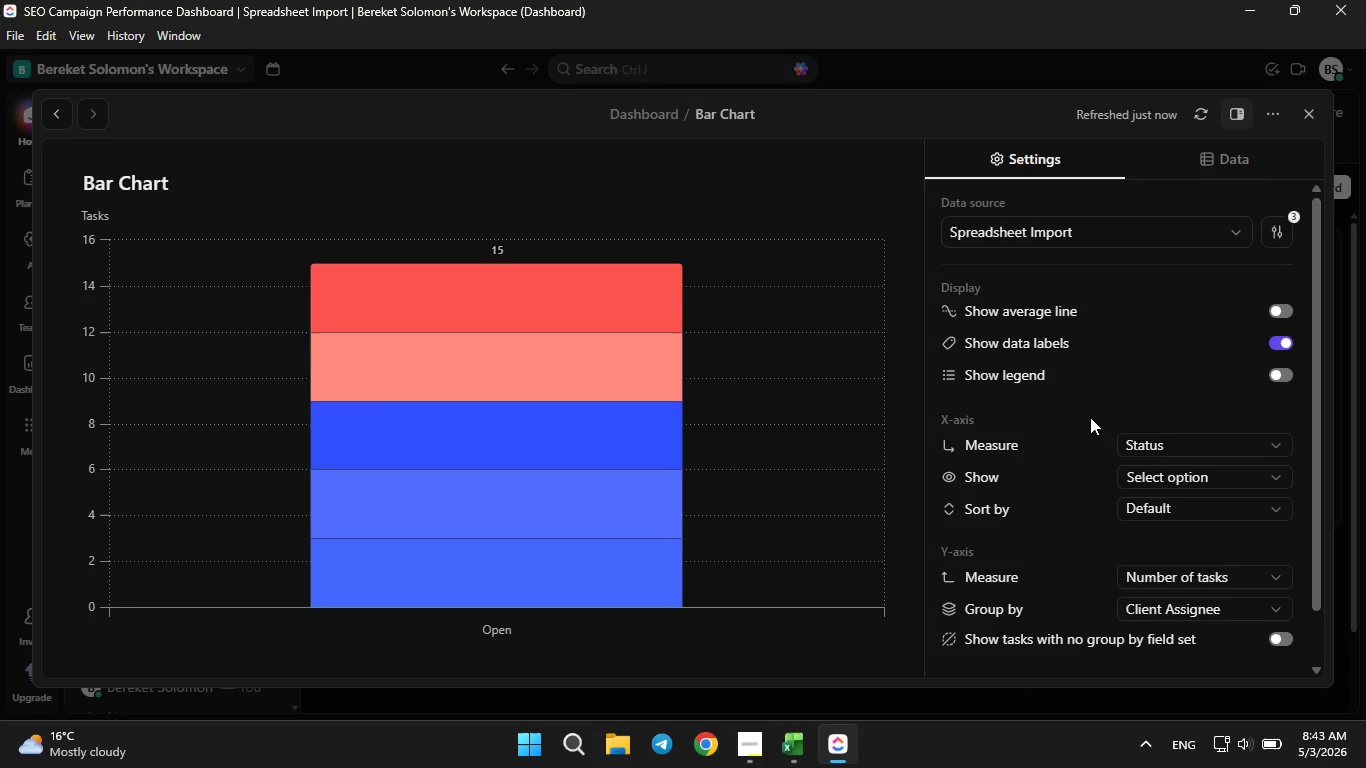 
wait(12.5)
 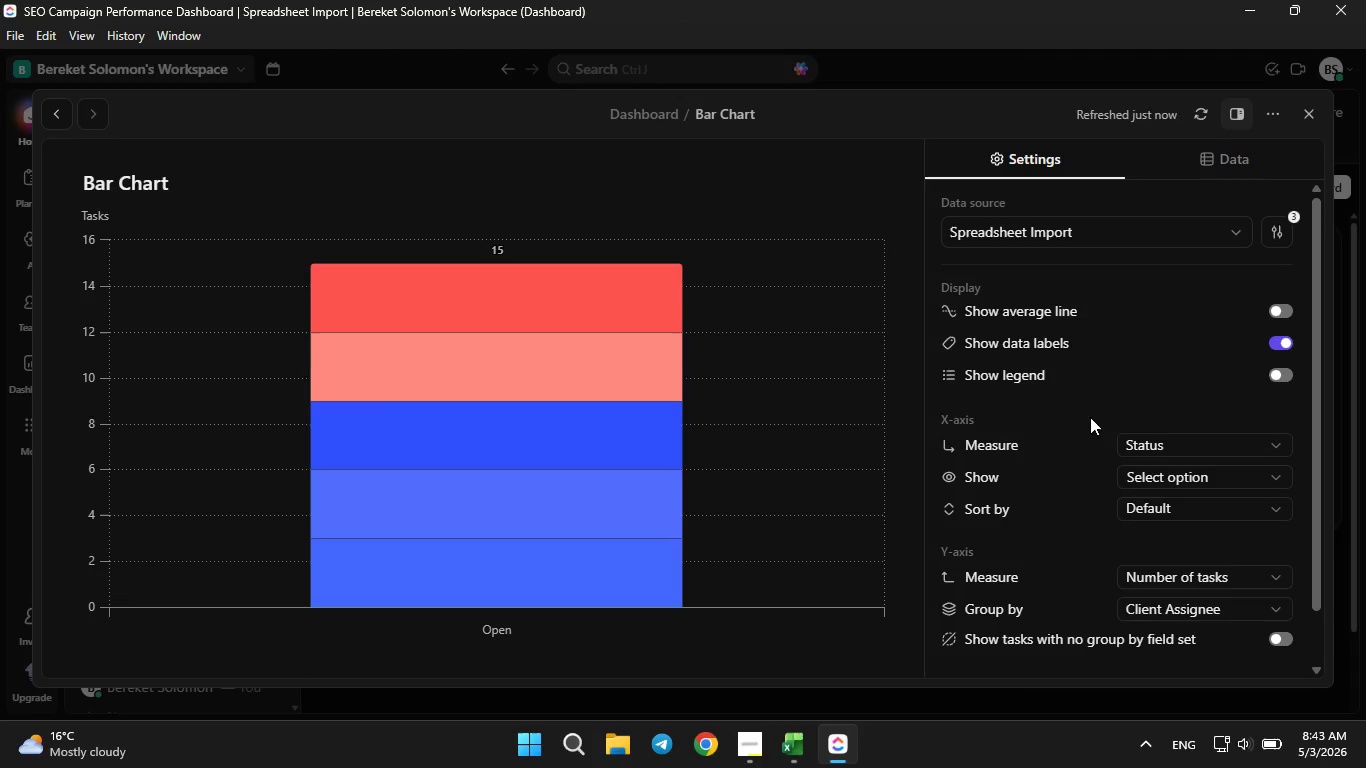 
left_click([1135, 446])
 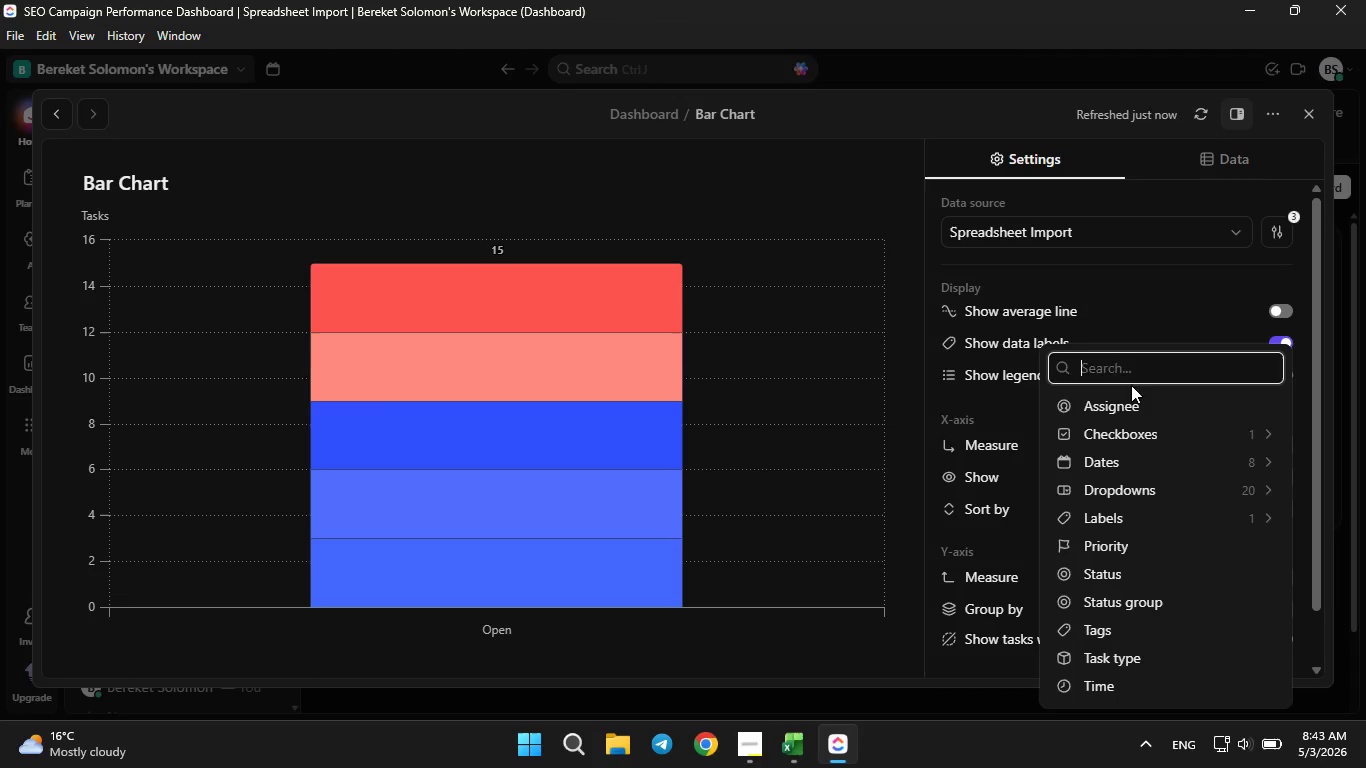 
scroll: coordinate [1142, 456], scroll_direction: down, amount: 3.0
 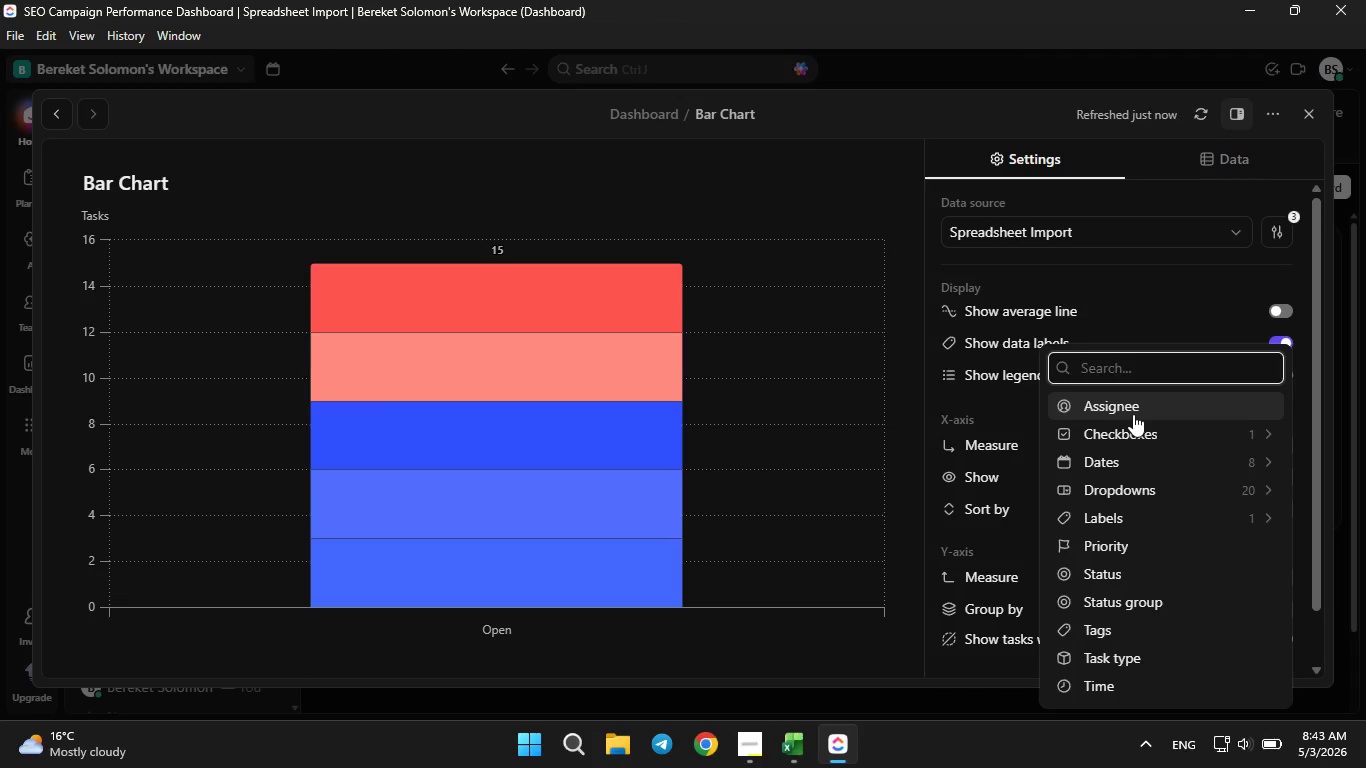 
type(cli)
 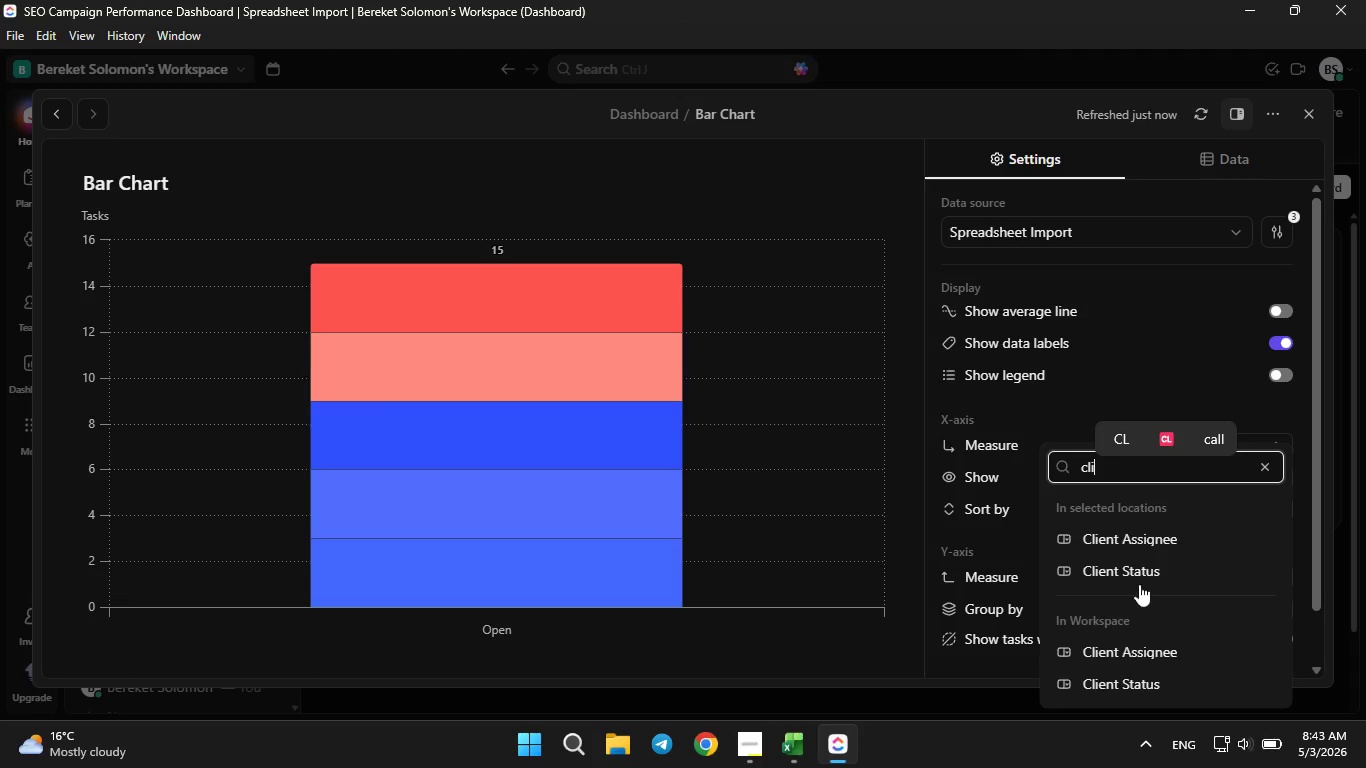 
left_click([1140, 568])
 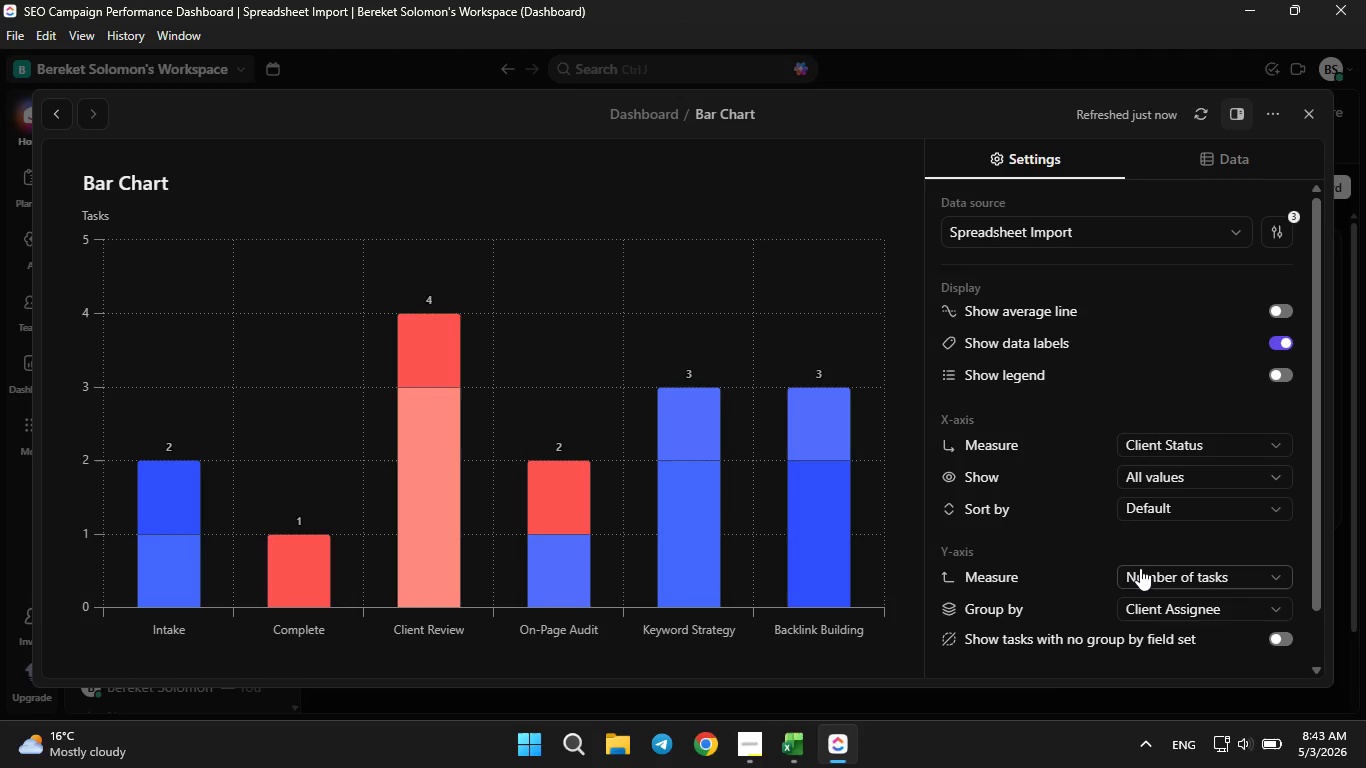 
mouse_move([761, 443])
 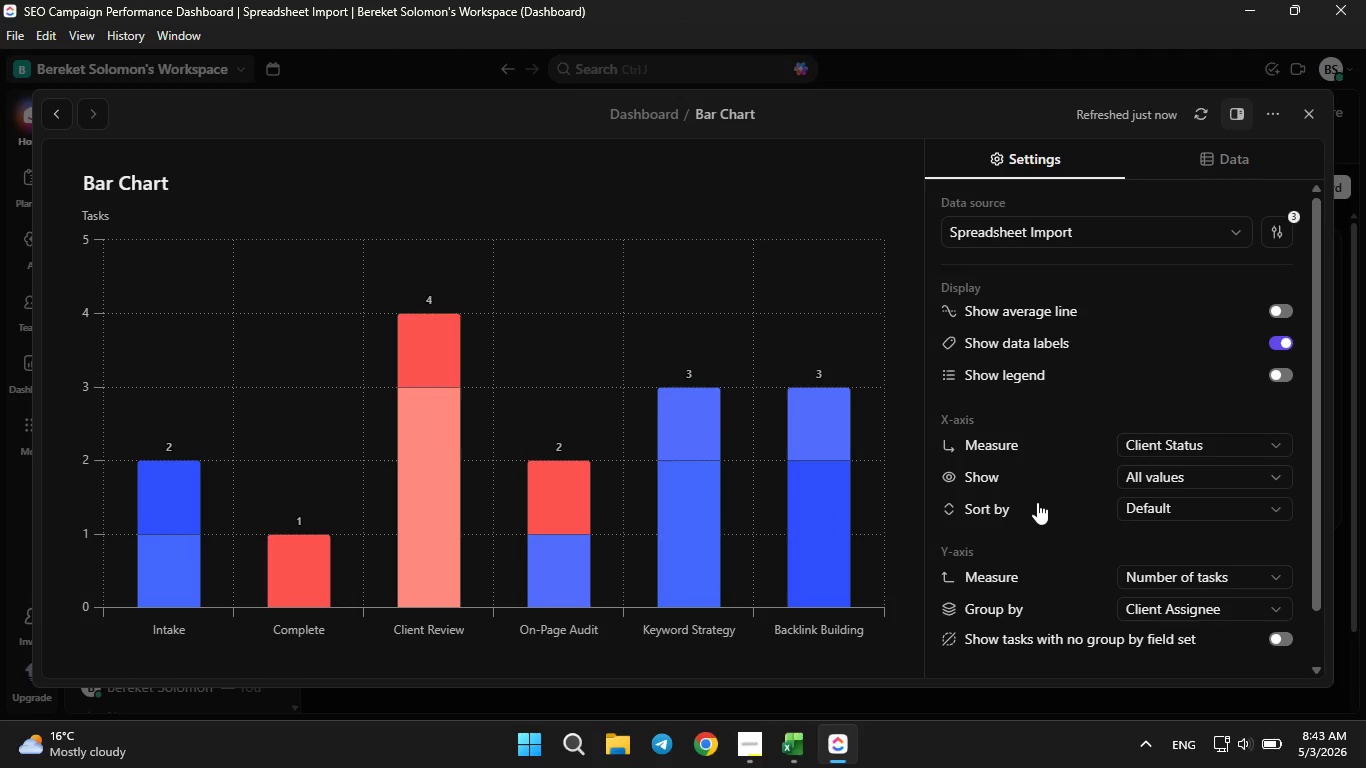 
scroll: coordinate [1035, 502], scroll_direction: down, amount: 3.0
 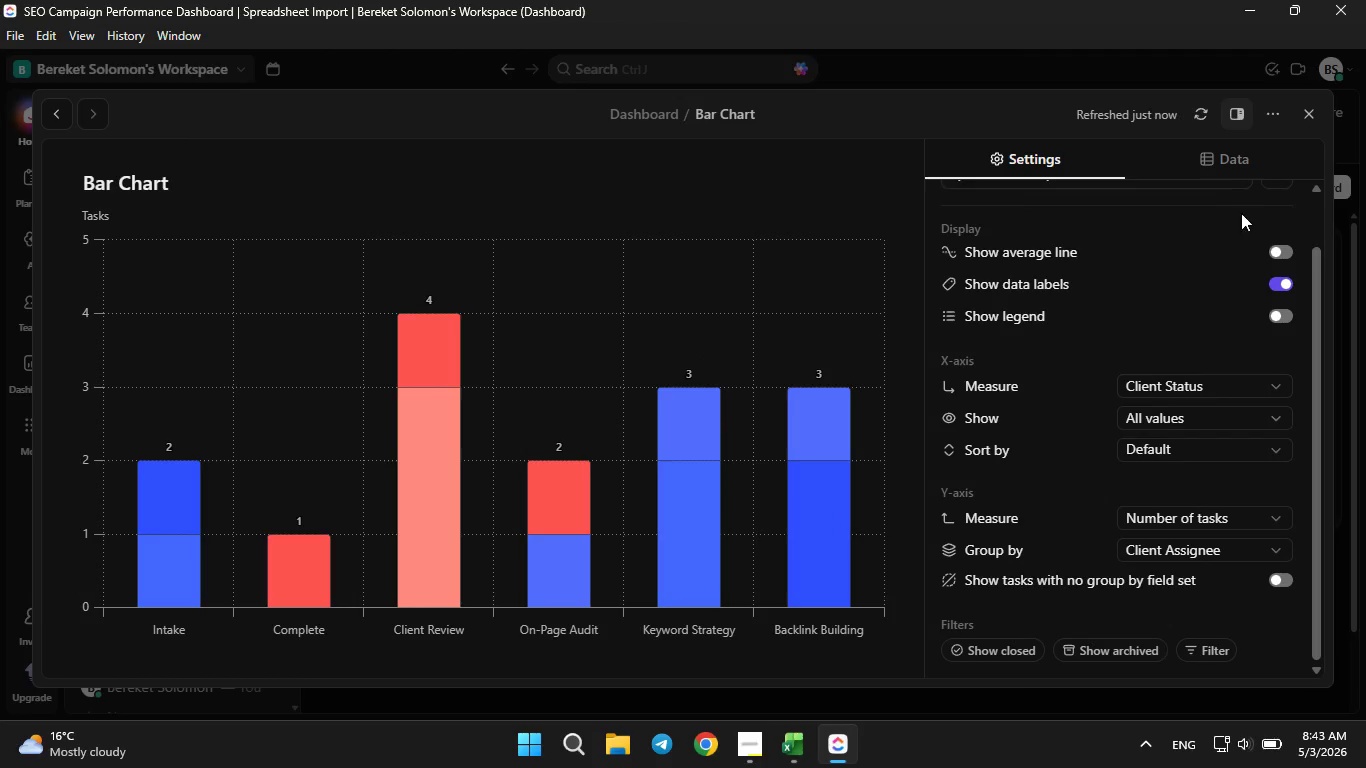 
left_click([1297, 123])
 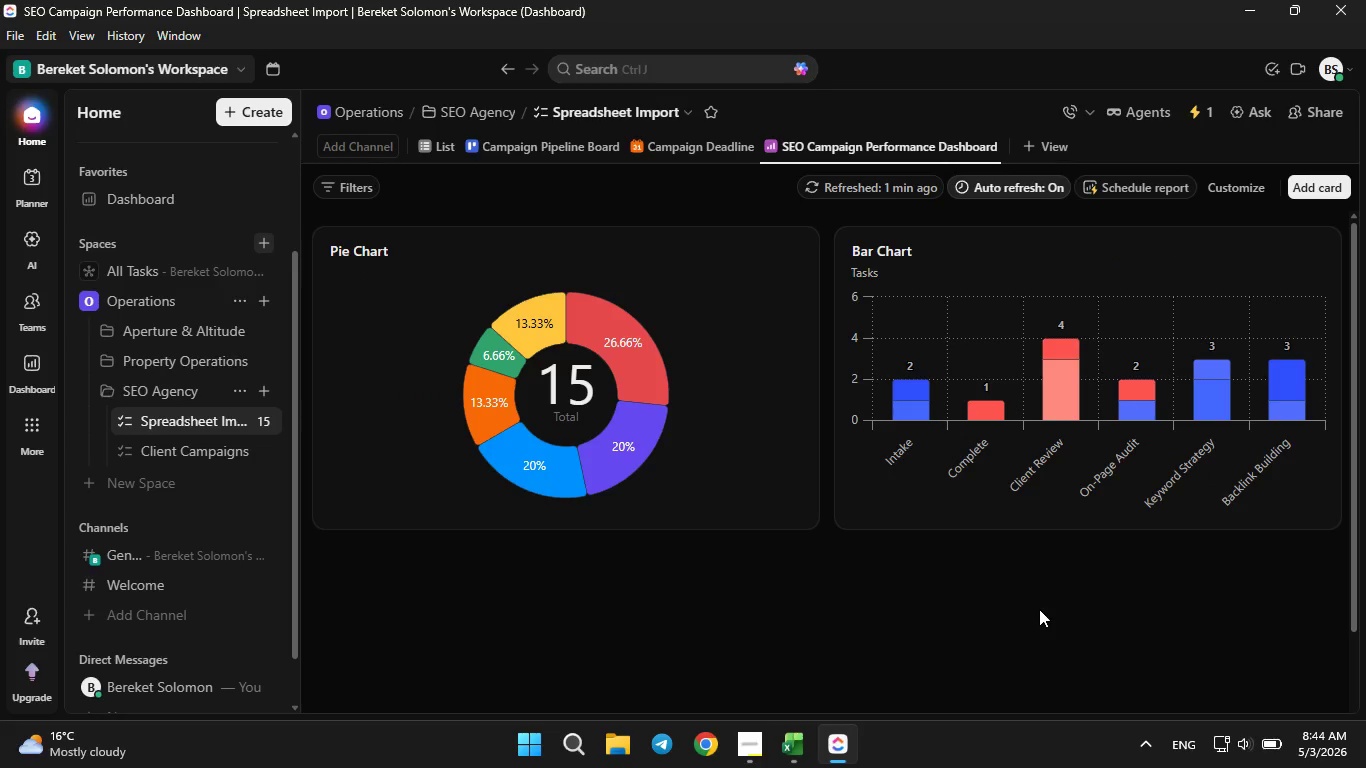 
wait(6.53)
 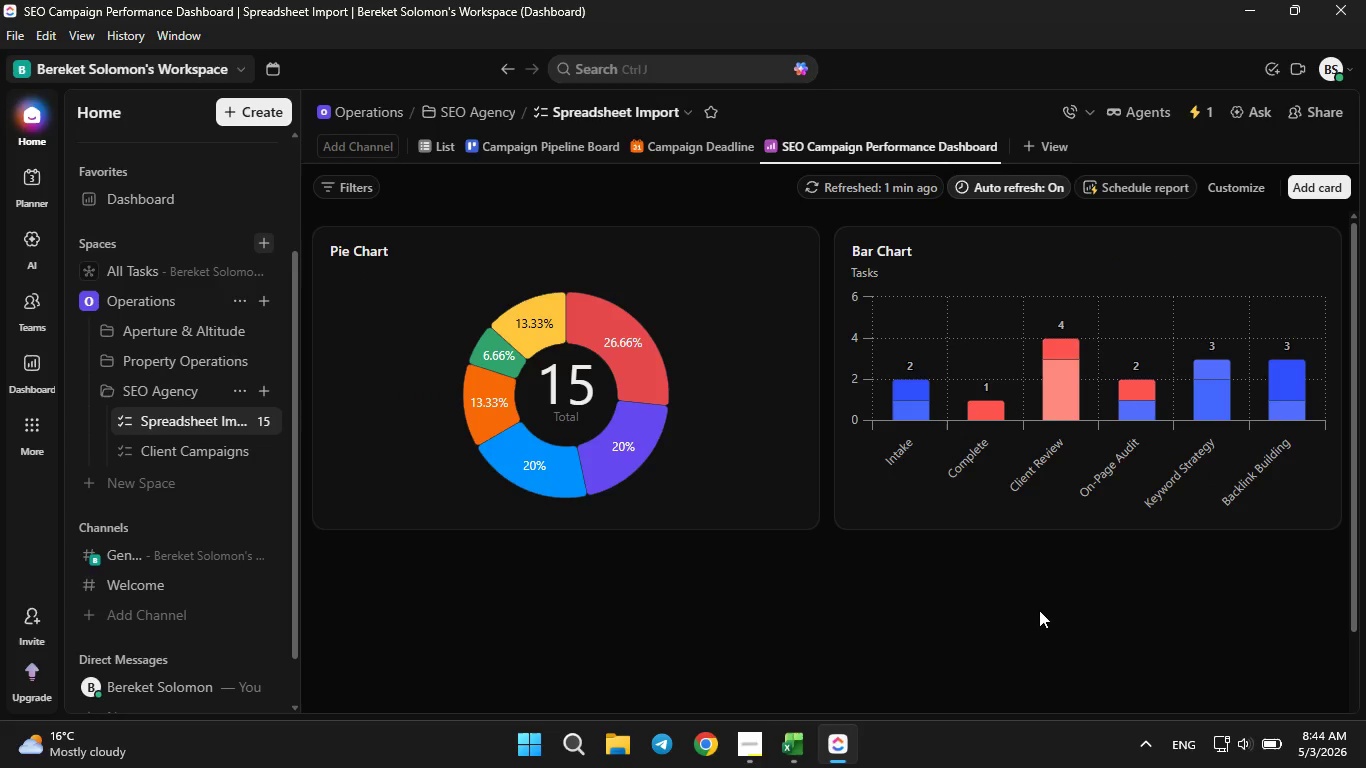 
left_click([1313, 192])
 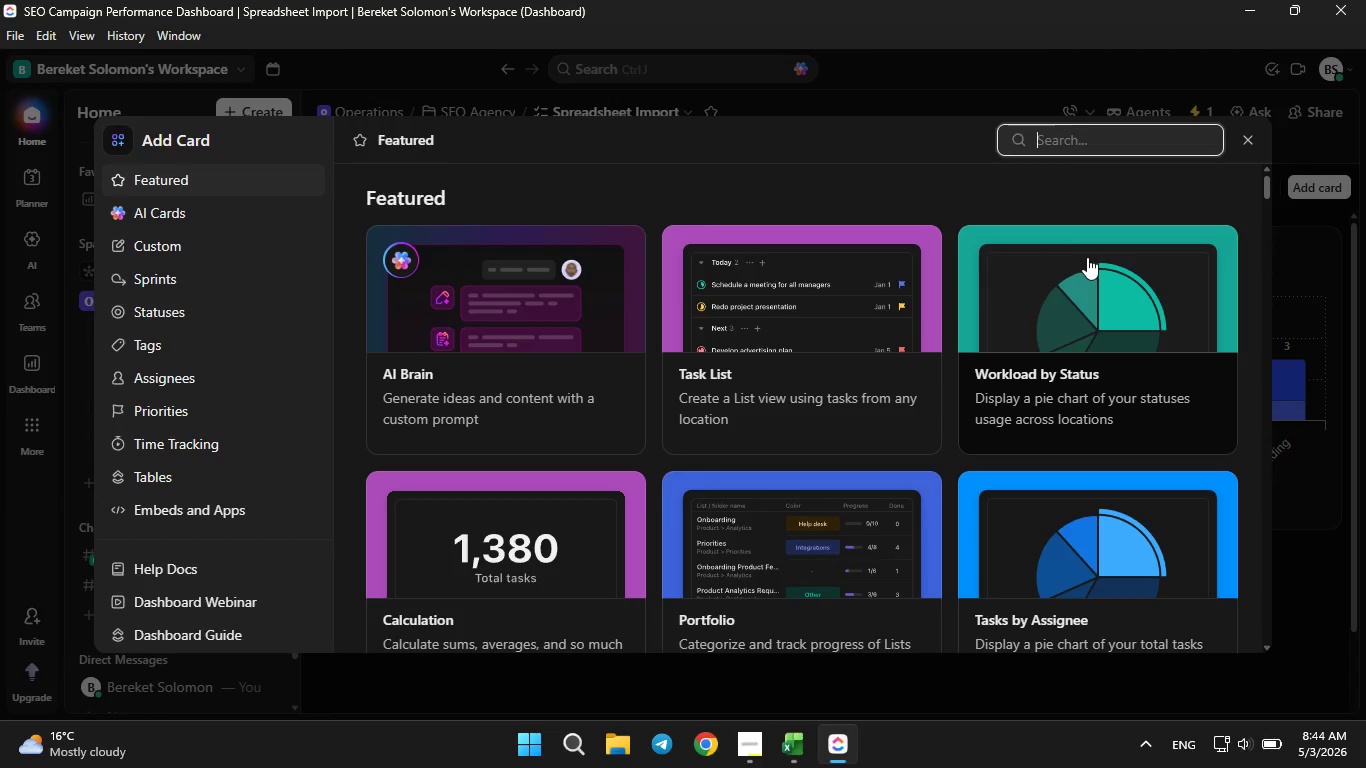 
type(cal)
 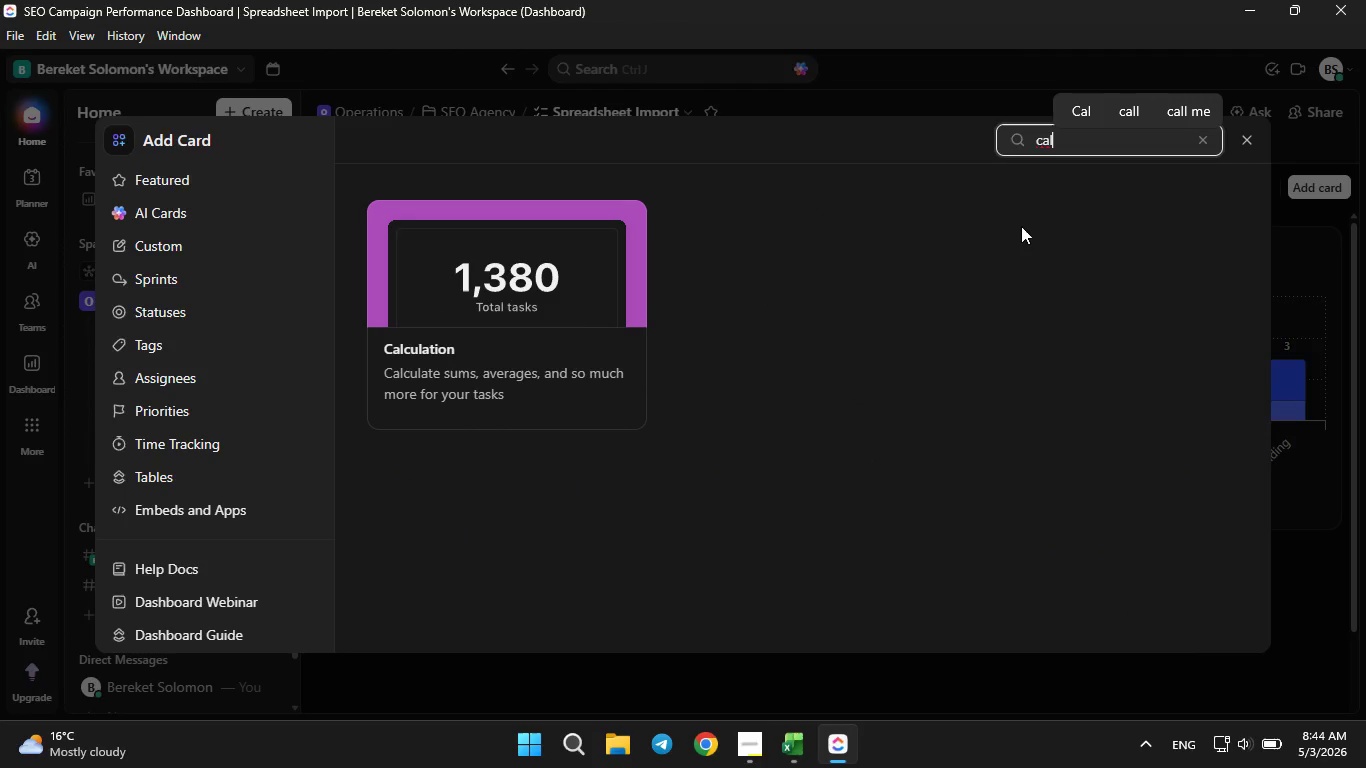 
left_click([591, 254])
 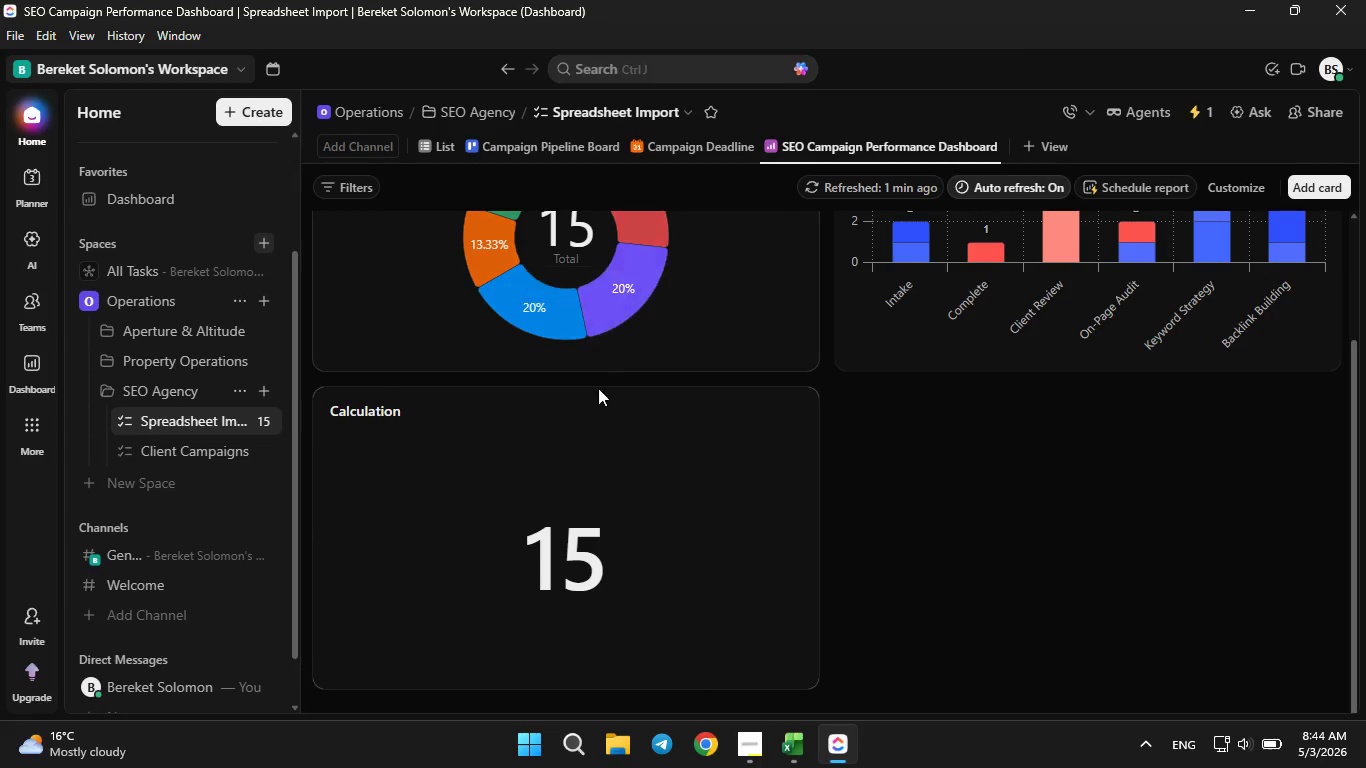 
wait(5.5)
 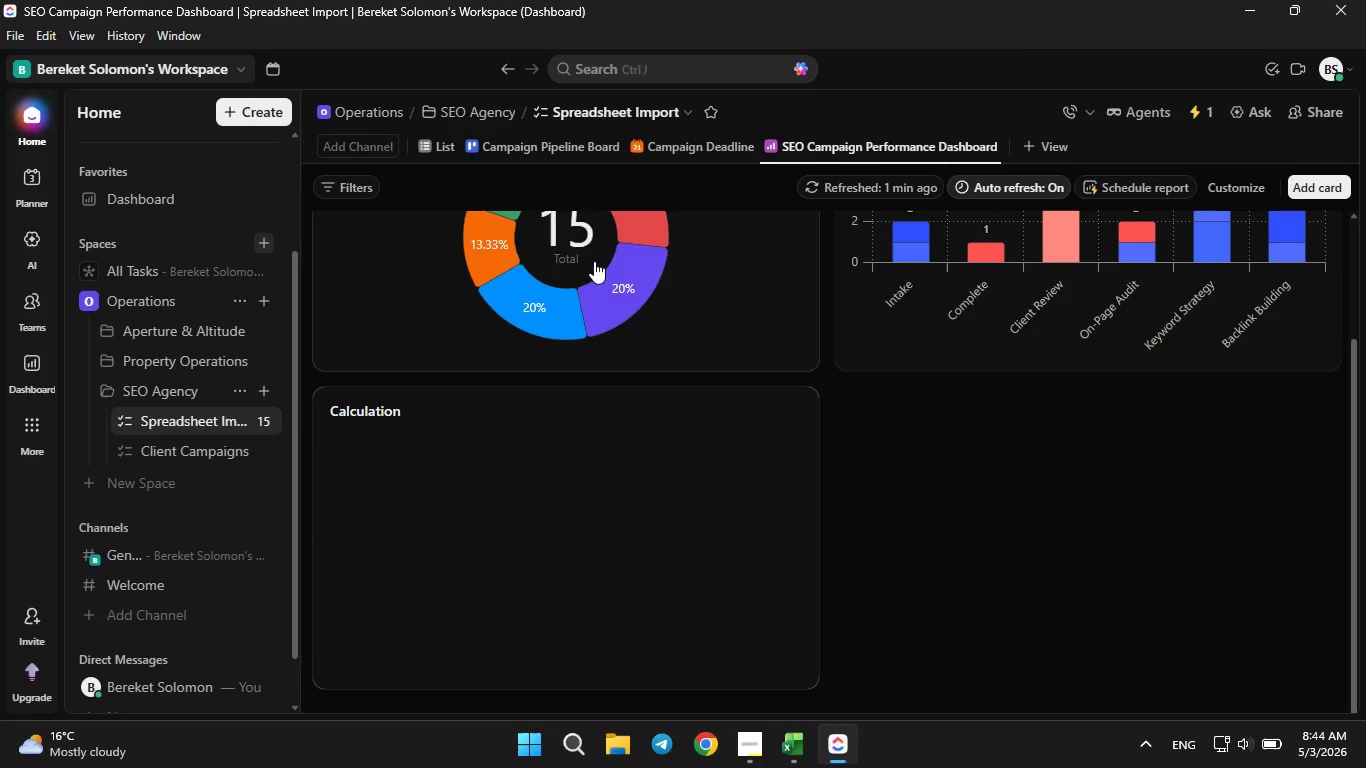 
left_click([756, 407])
 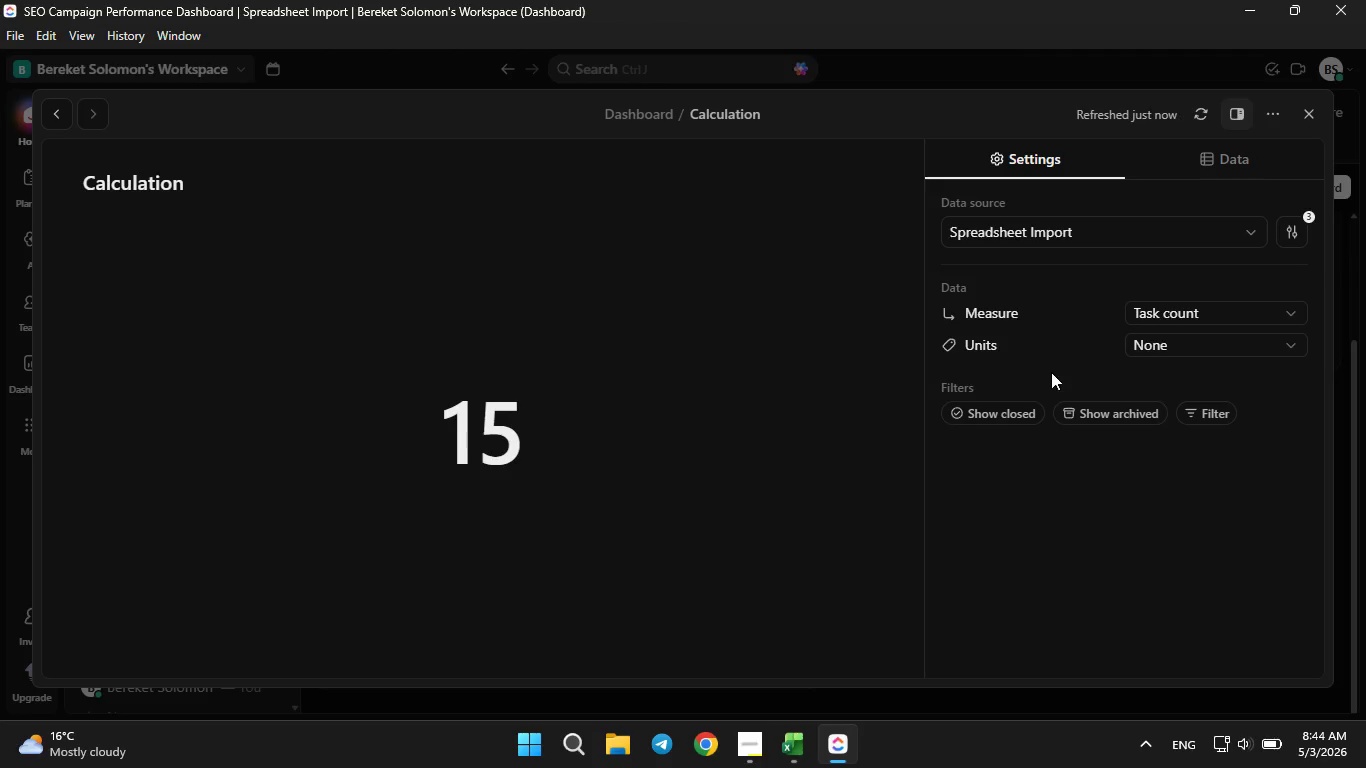 
left_click([1189, 407])
 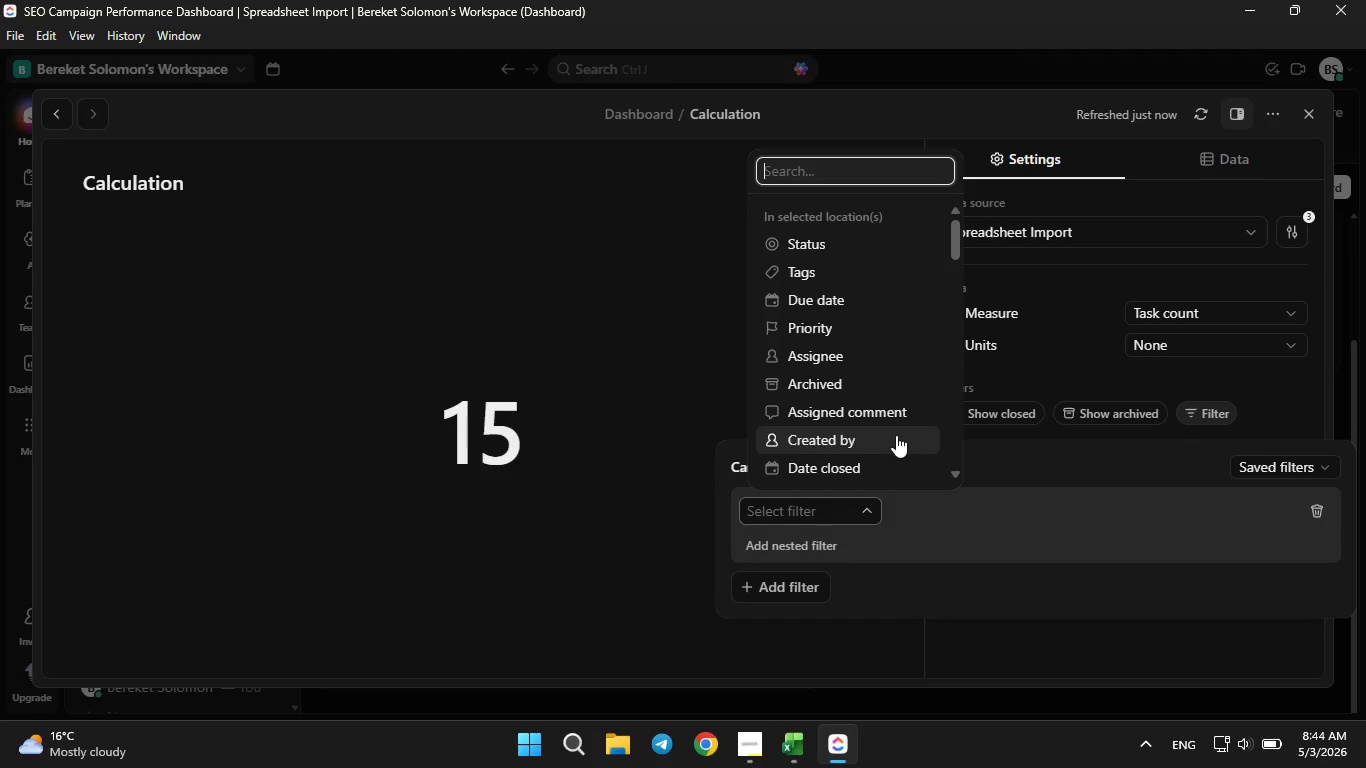 
scroll: coordinate [880, 437], scroll_direction: down, amount: 5.0
 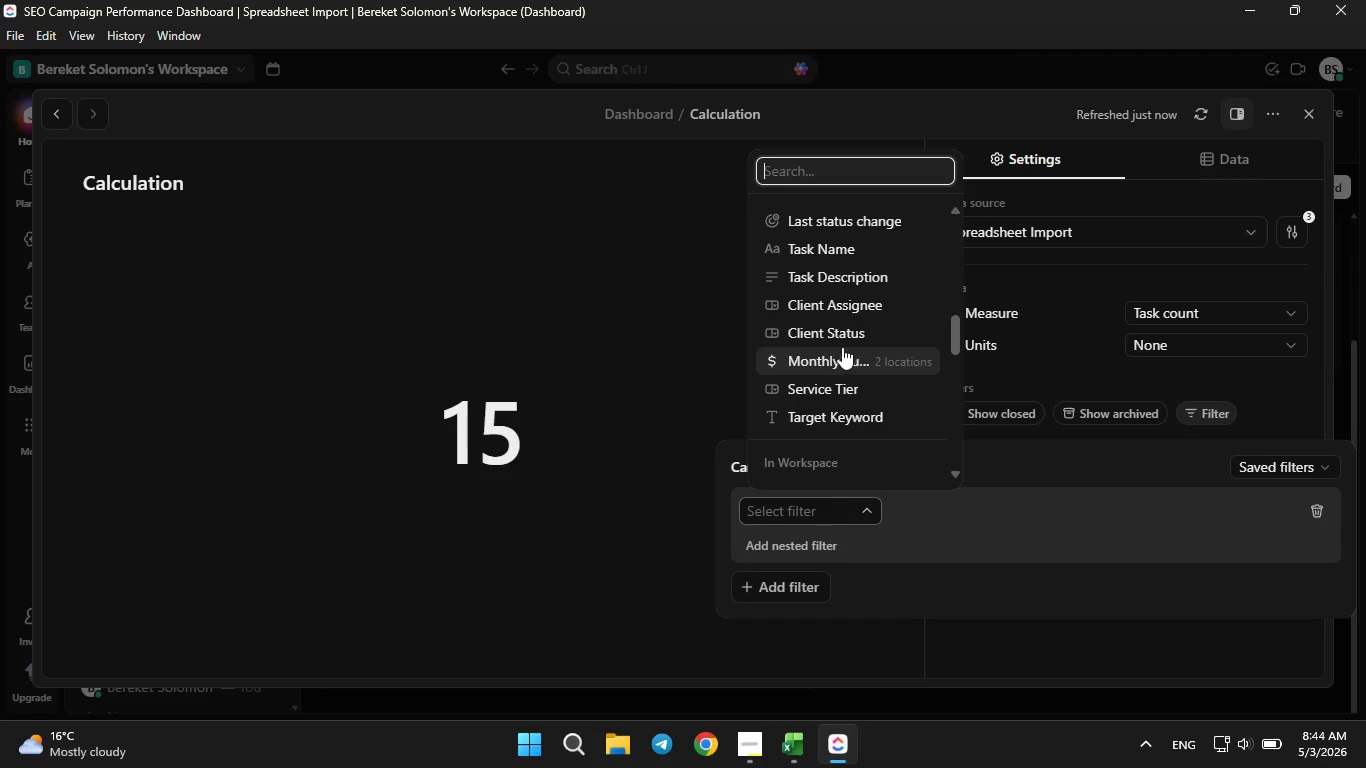 
left_click([831, 339])
 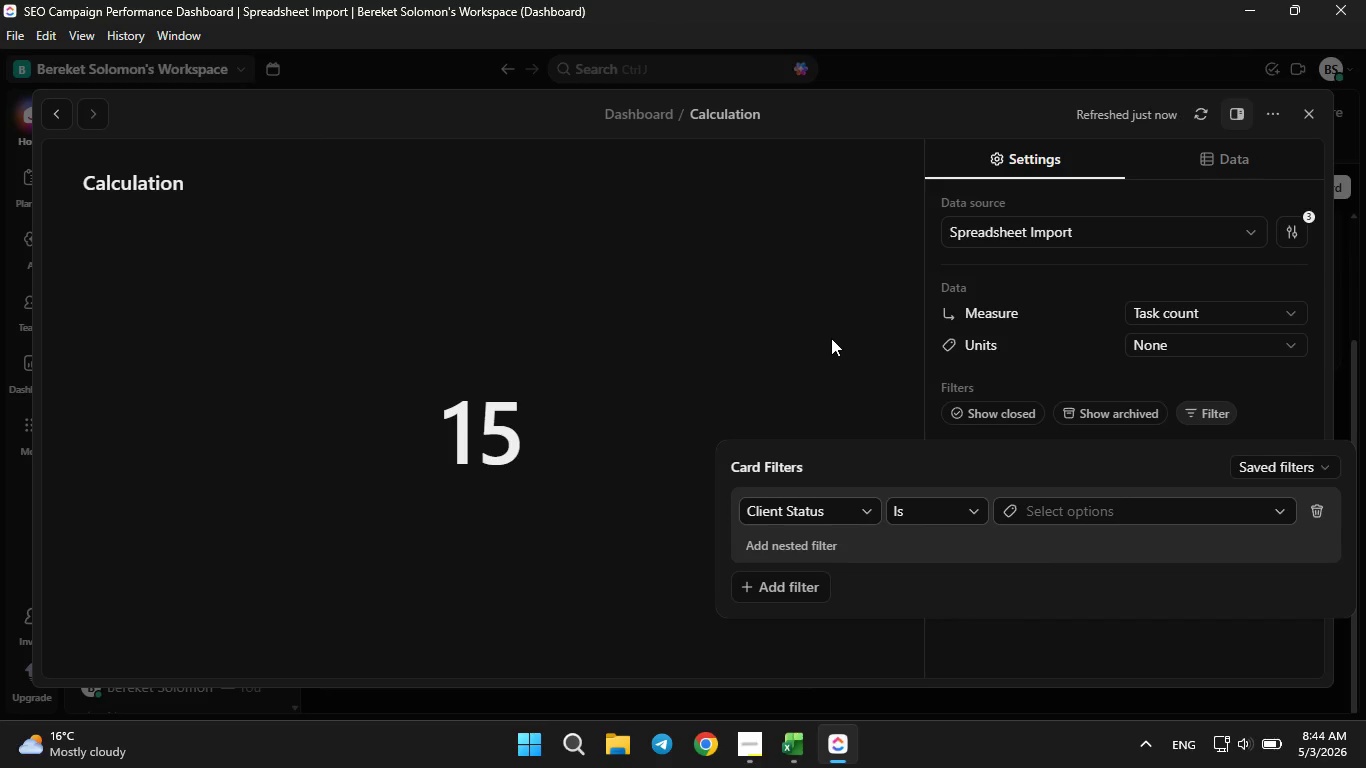 
wait(5.8)
 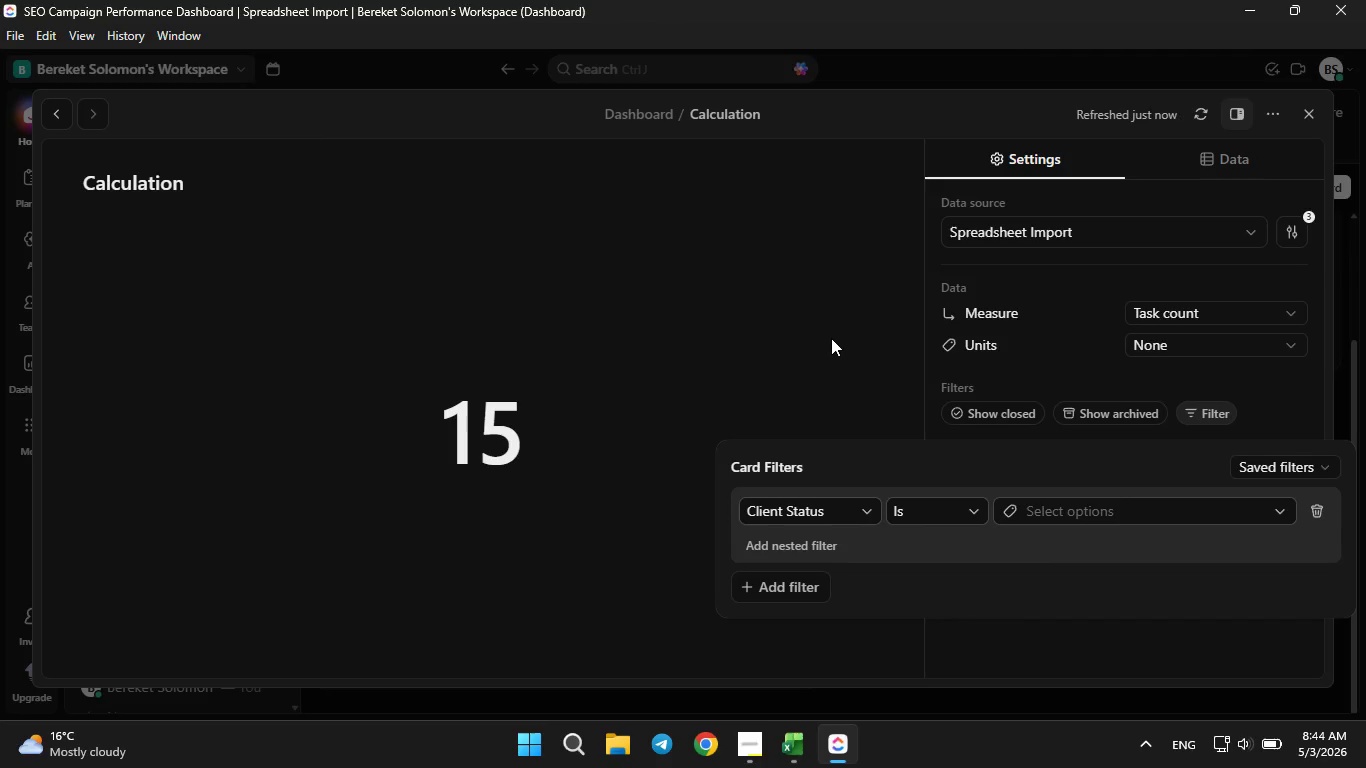 
left_click([1064, 497])
 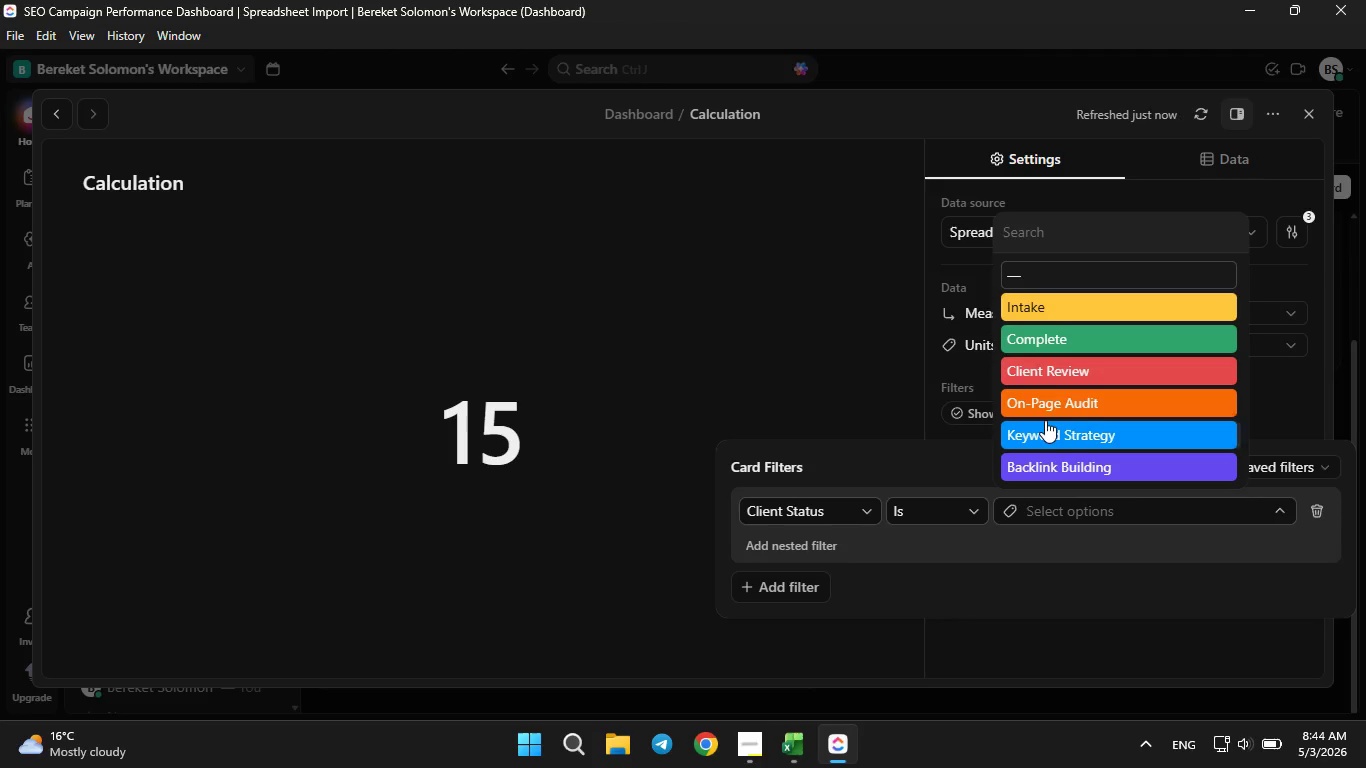 
left_click([1032, 374])
 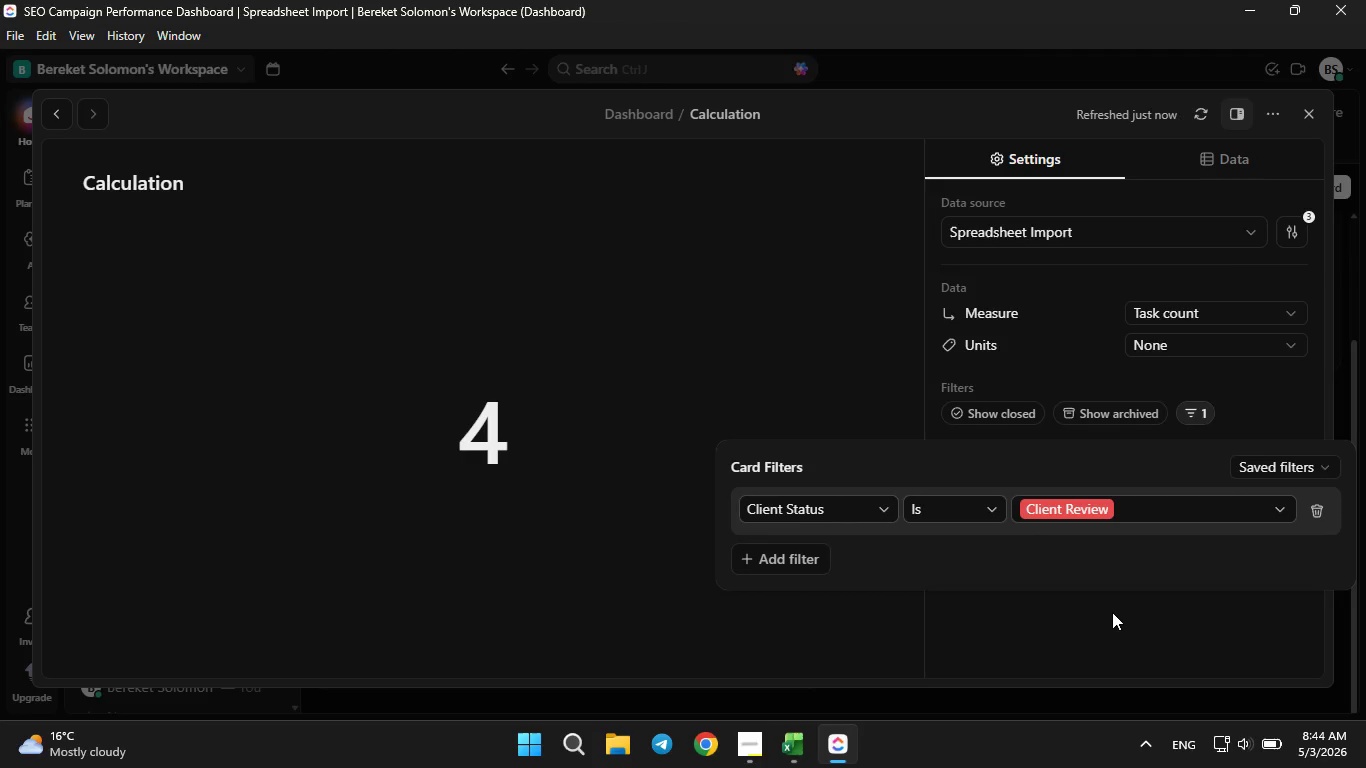 
left_click([1112, 612])
 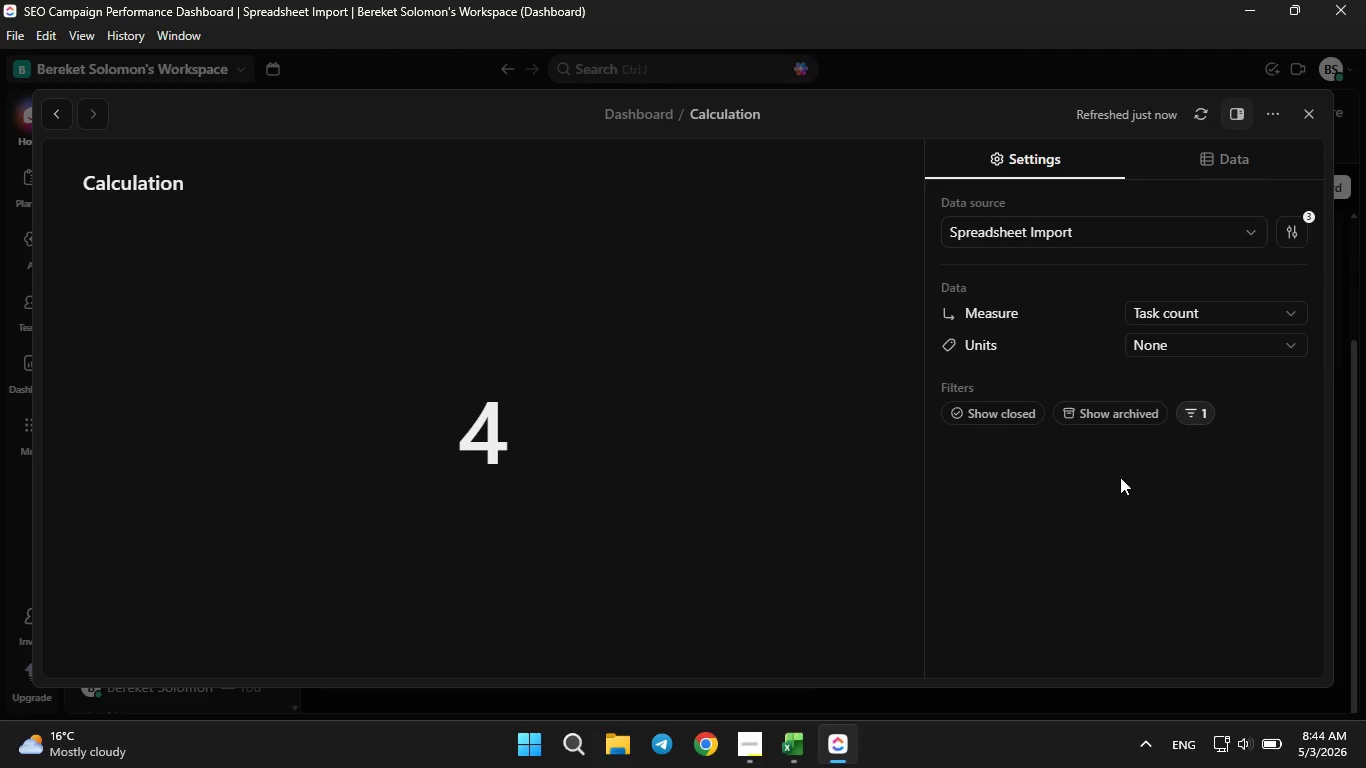 
left_click([1156, 348])
 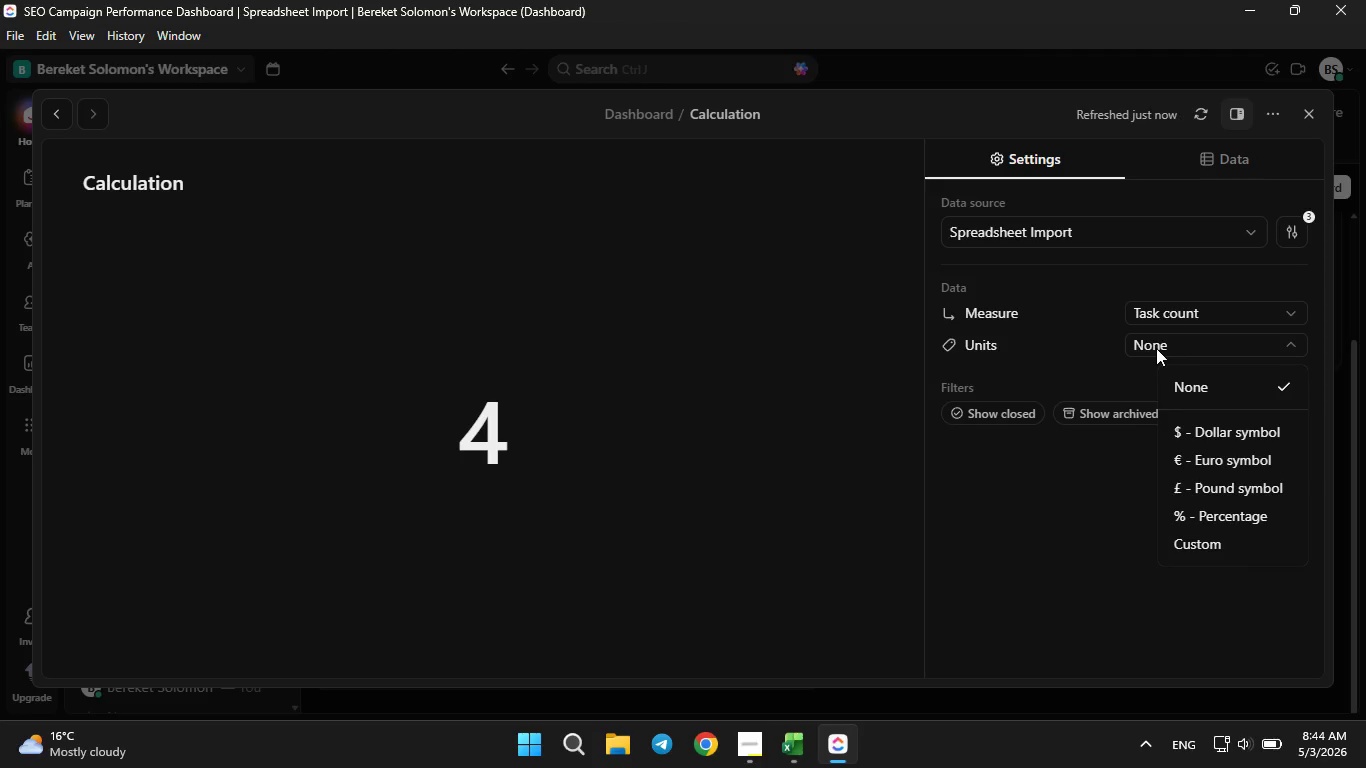 
left_click([1156, 348])
 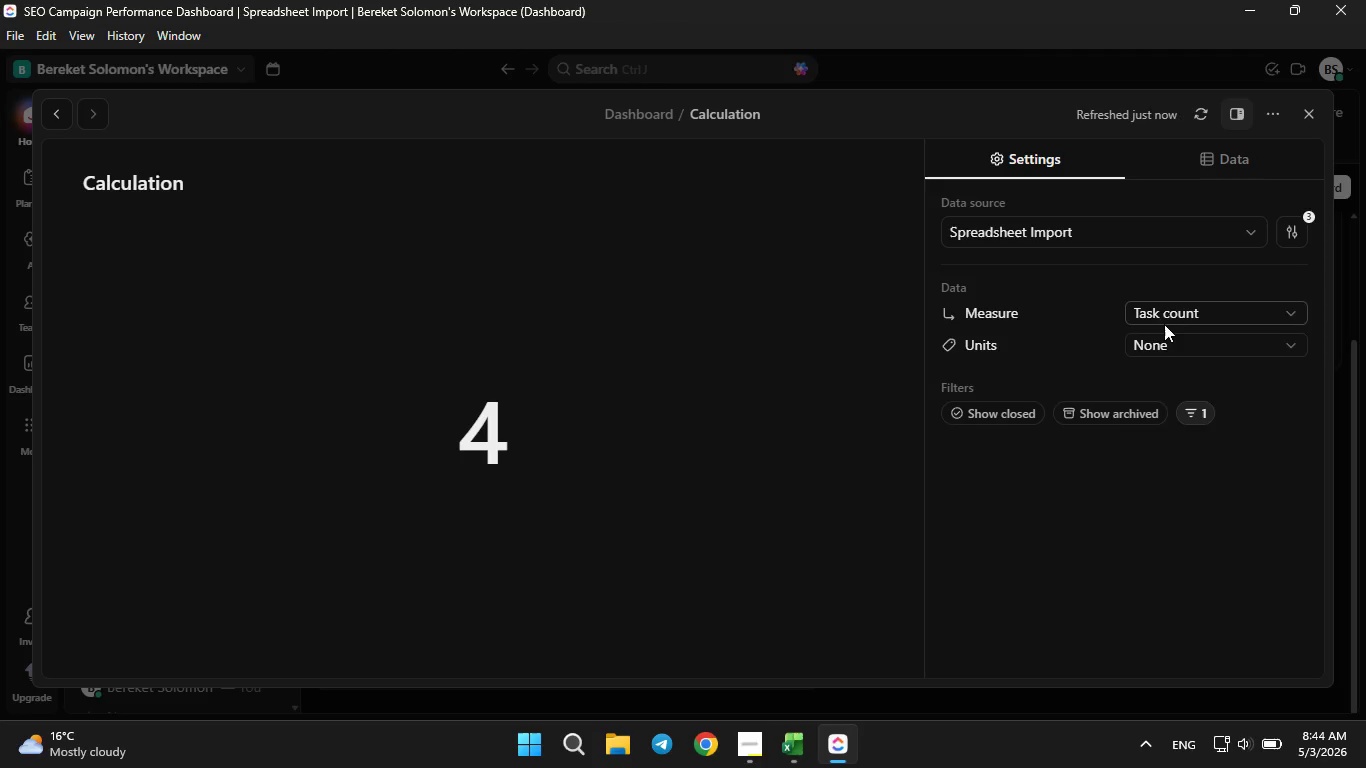 
left_click([1164, 324])
 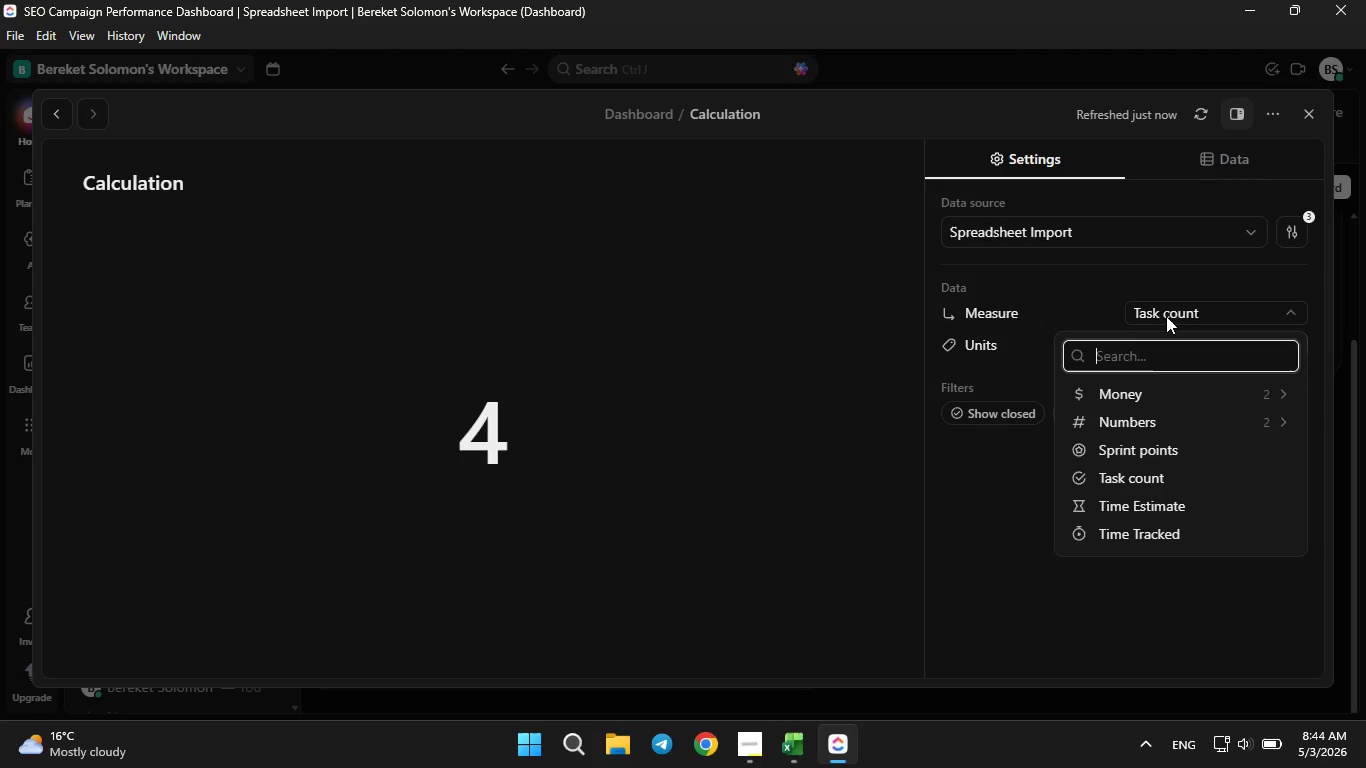 
left_click([1166, 316])
 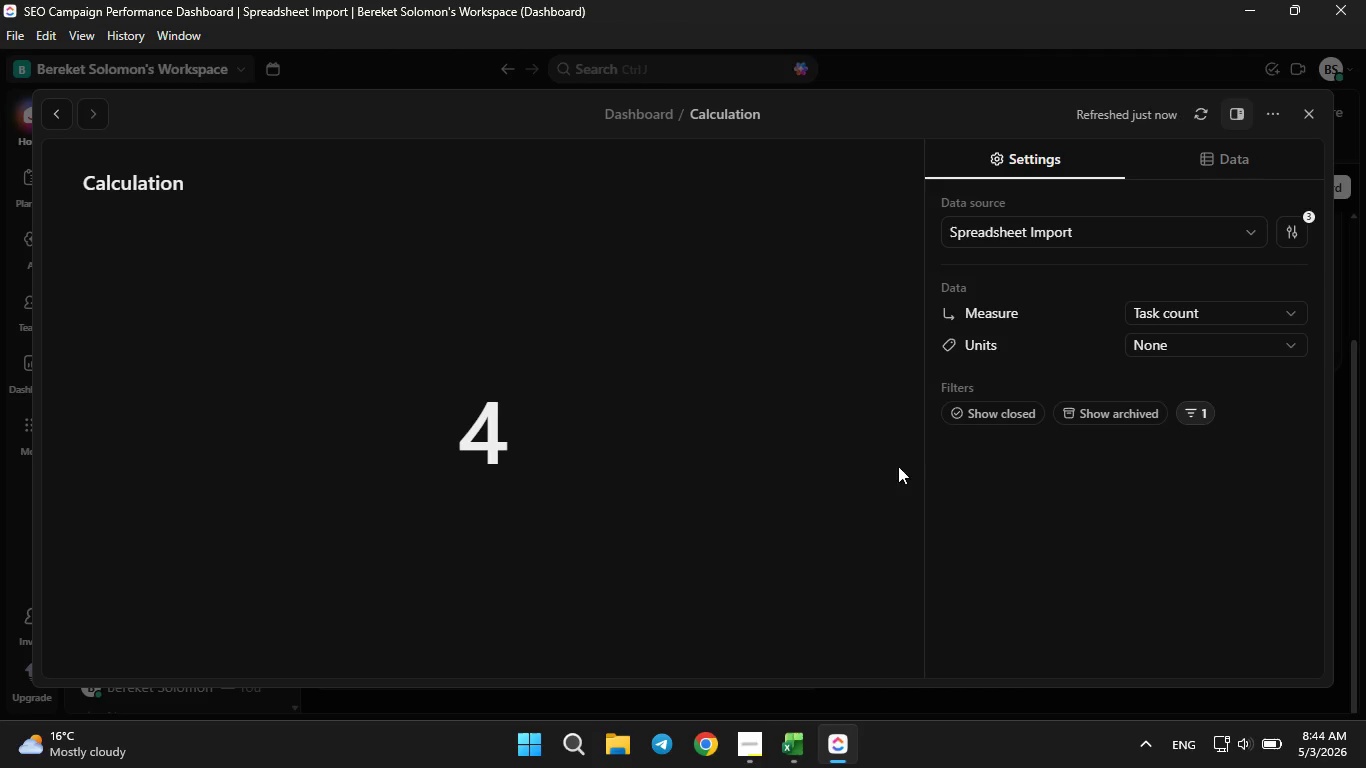 
wait(8.36)
 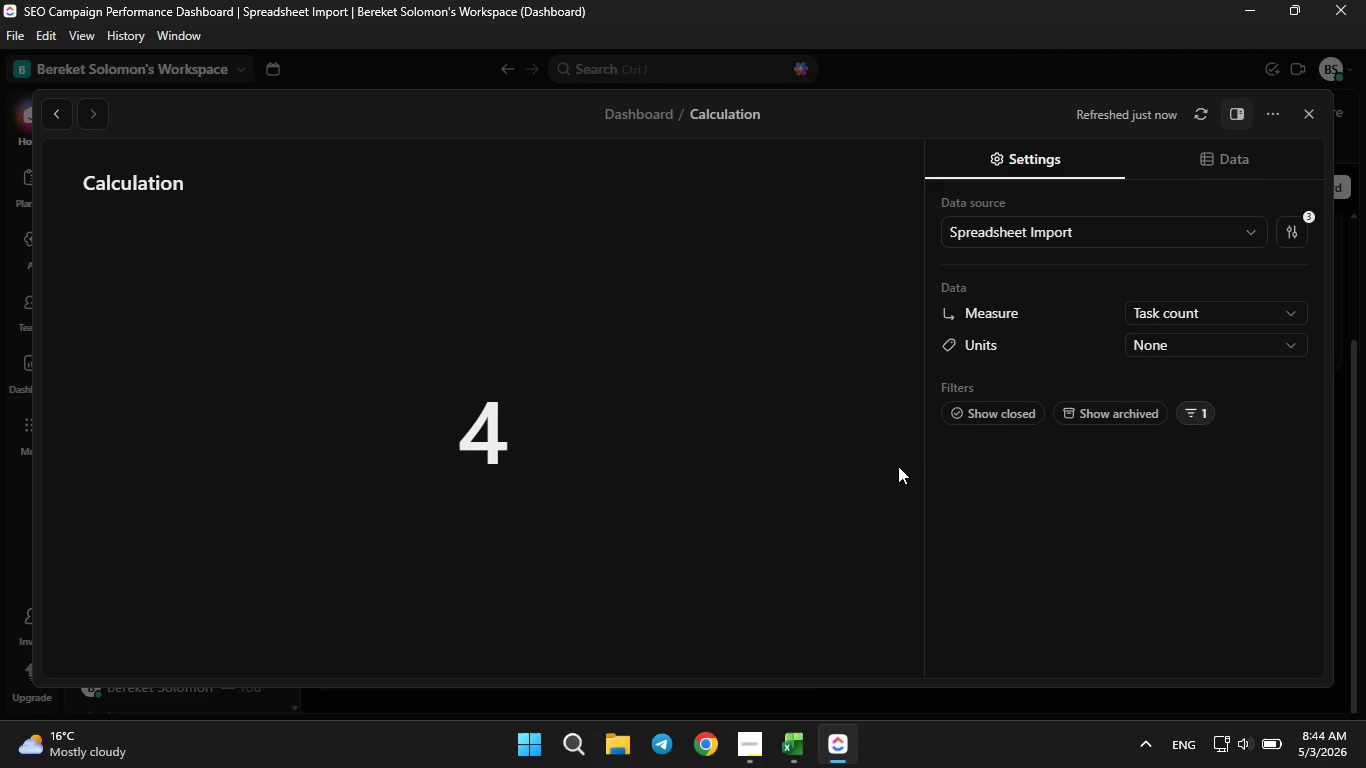 
left_click([1298, 241])
 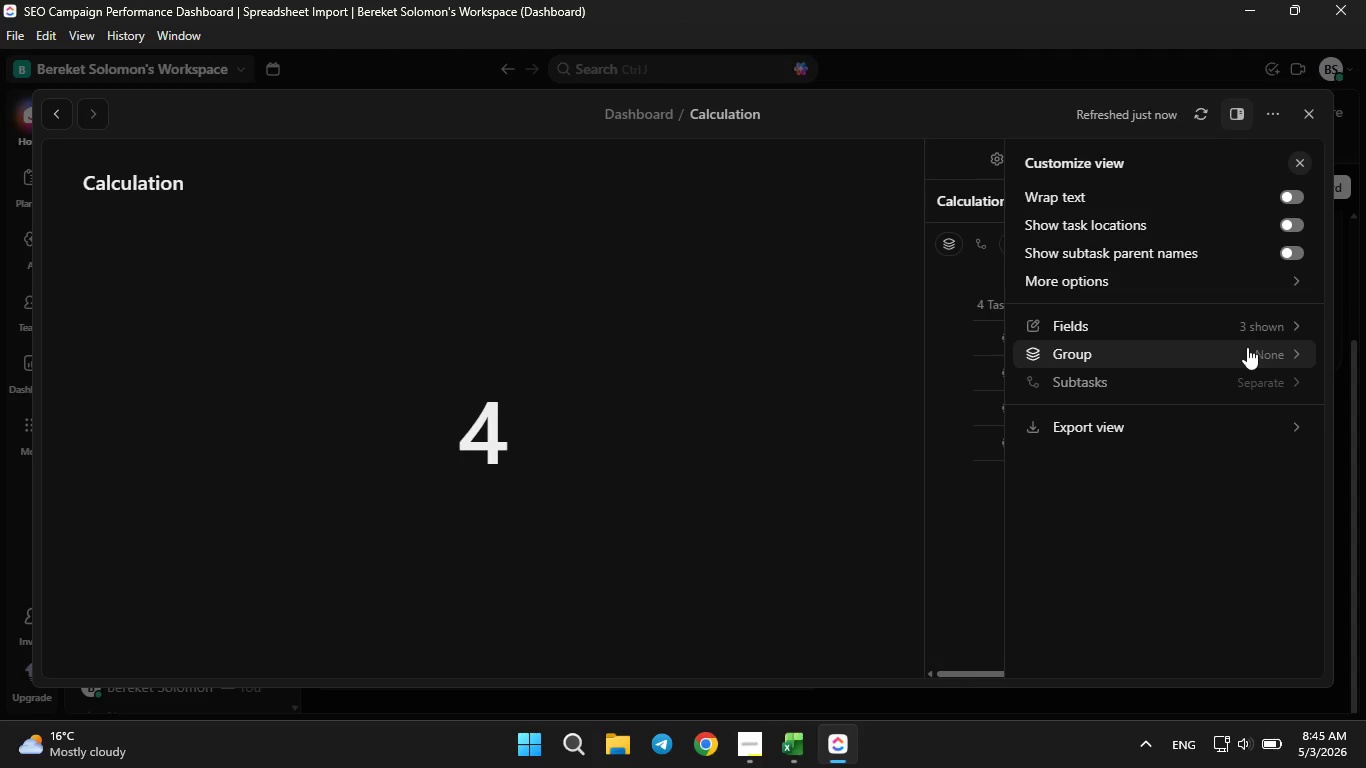 
wait(8.53)
 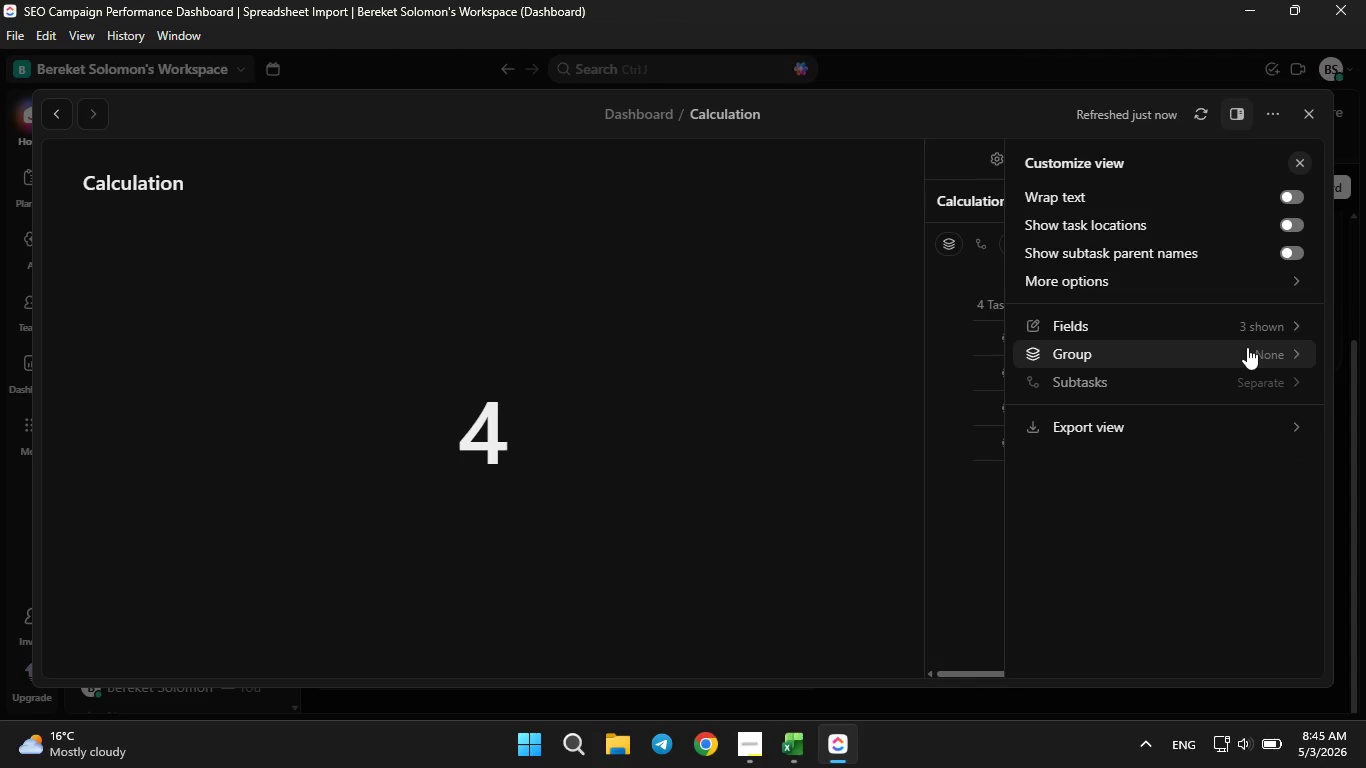 
left_click([1247, 347])
 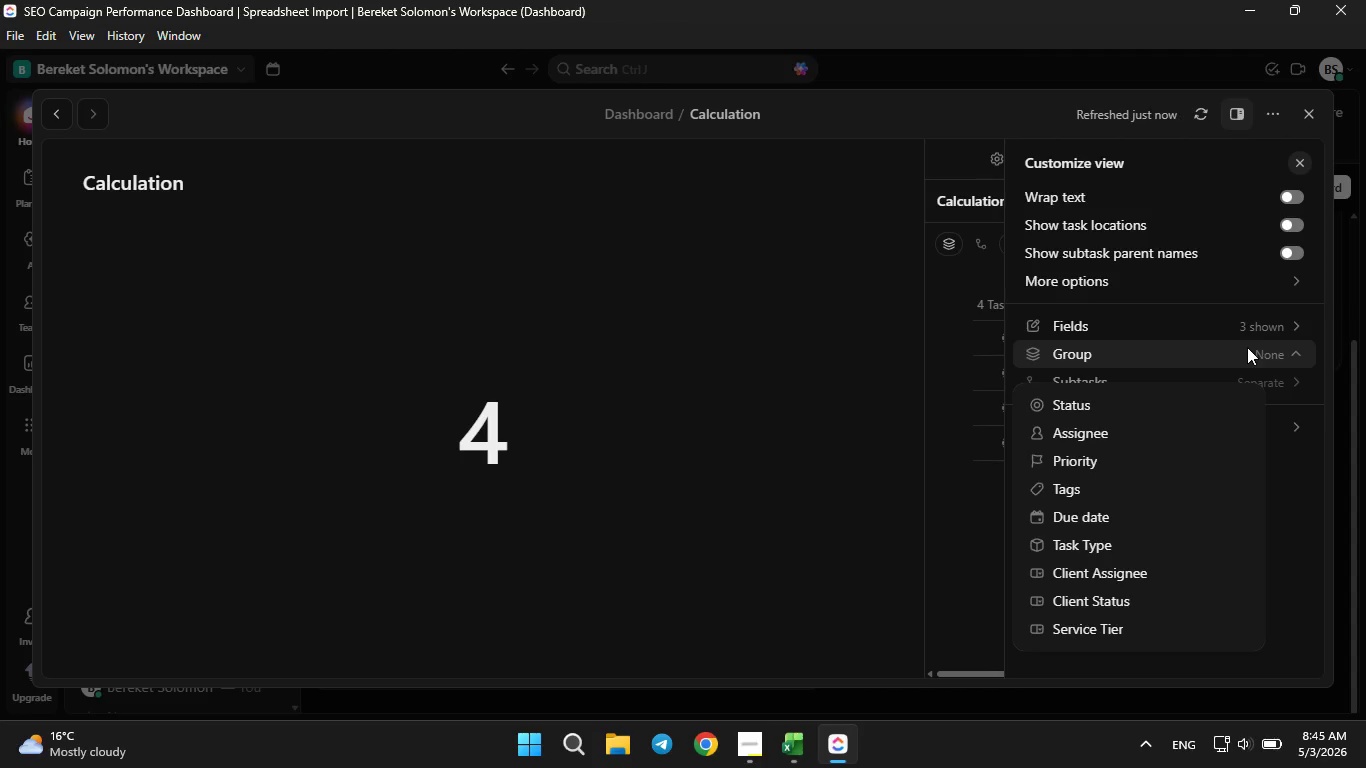 
left_click([1247, 347])
 